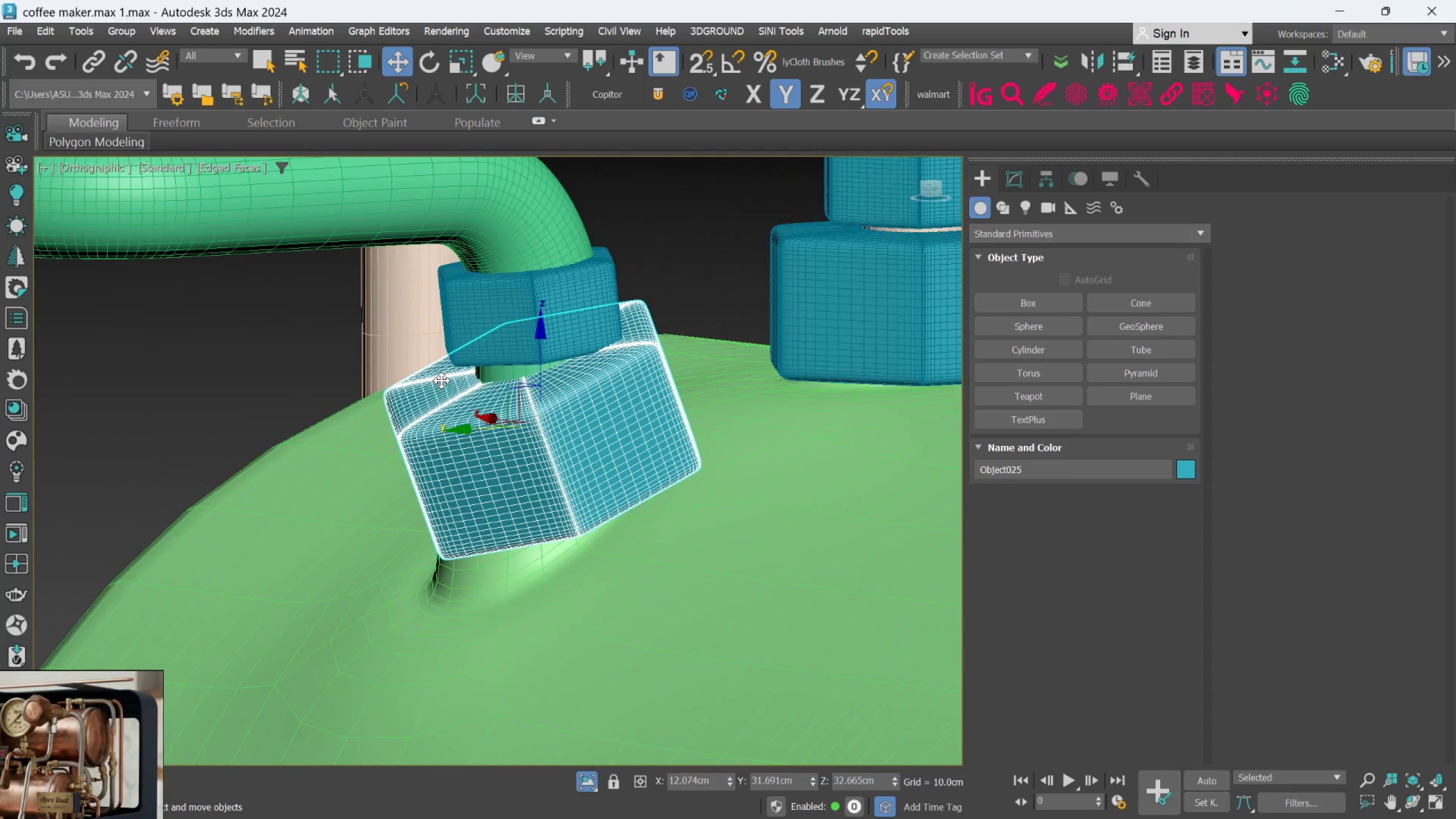 
key(E)
 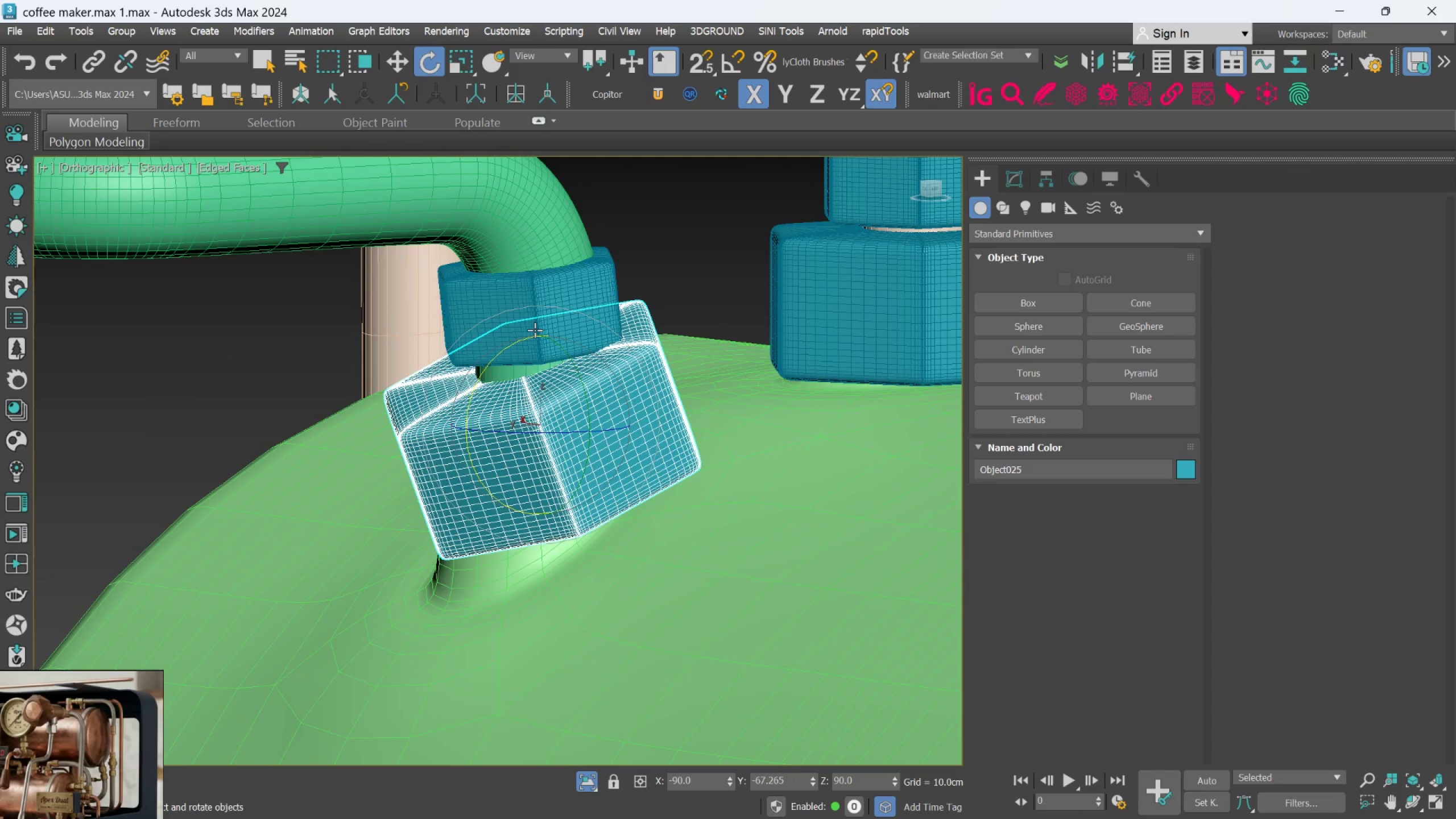 
left_click([574, 300])
 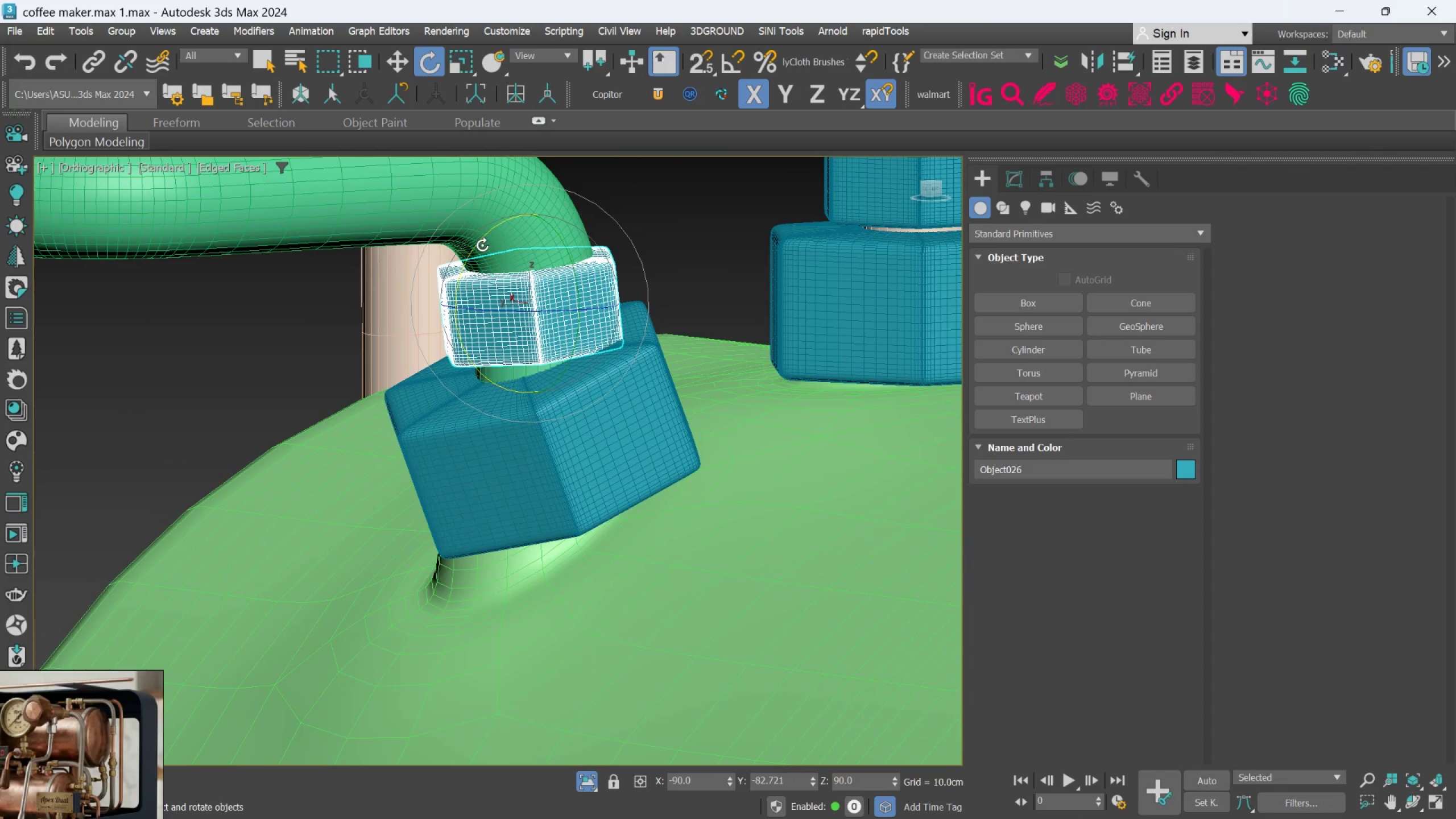 
left_click_drag(start_coordinate=[481, 243], to_coordinate=[480, 260])
 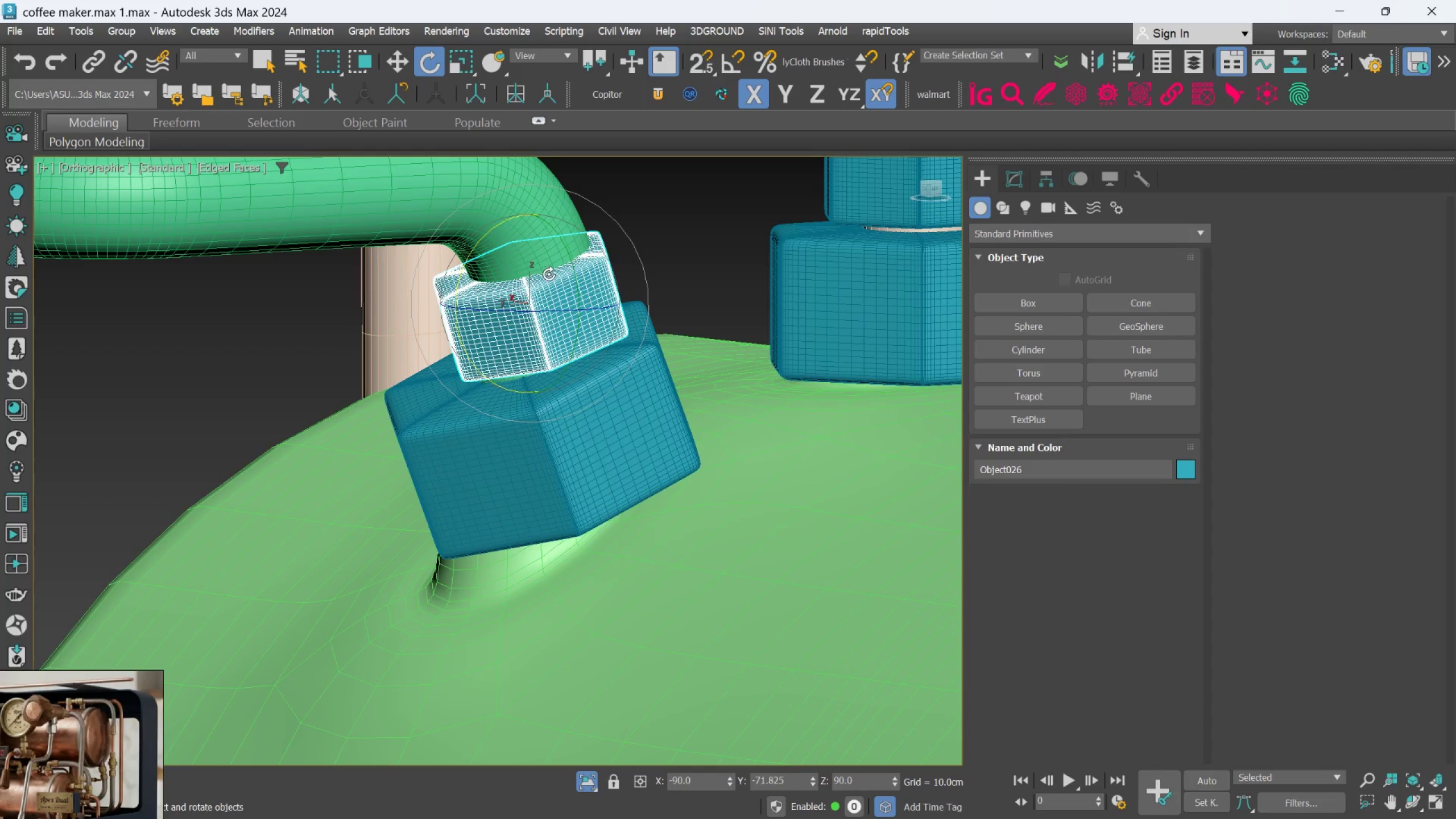 
hold_key(key=AltLeft, duration=0.53)
 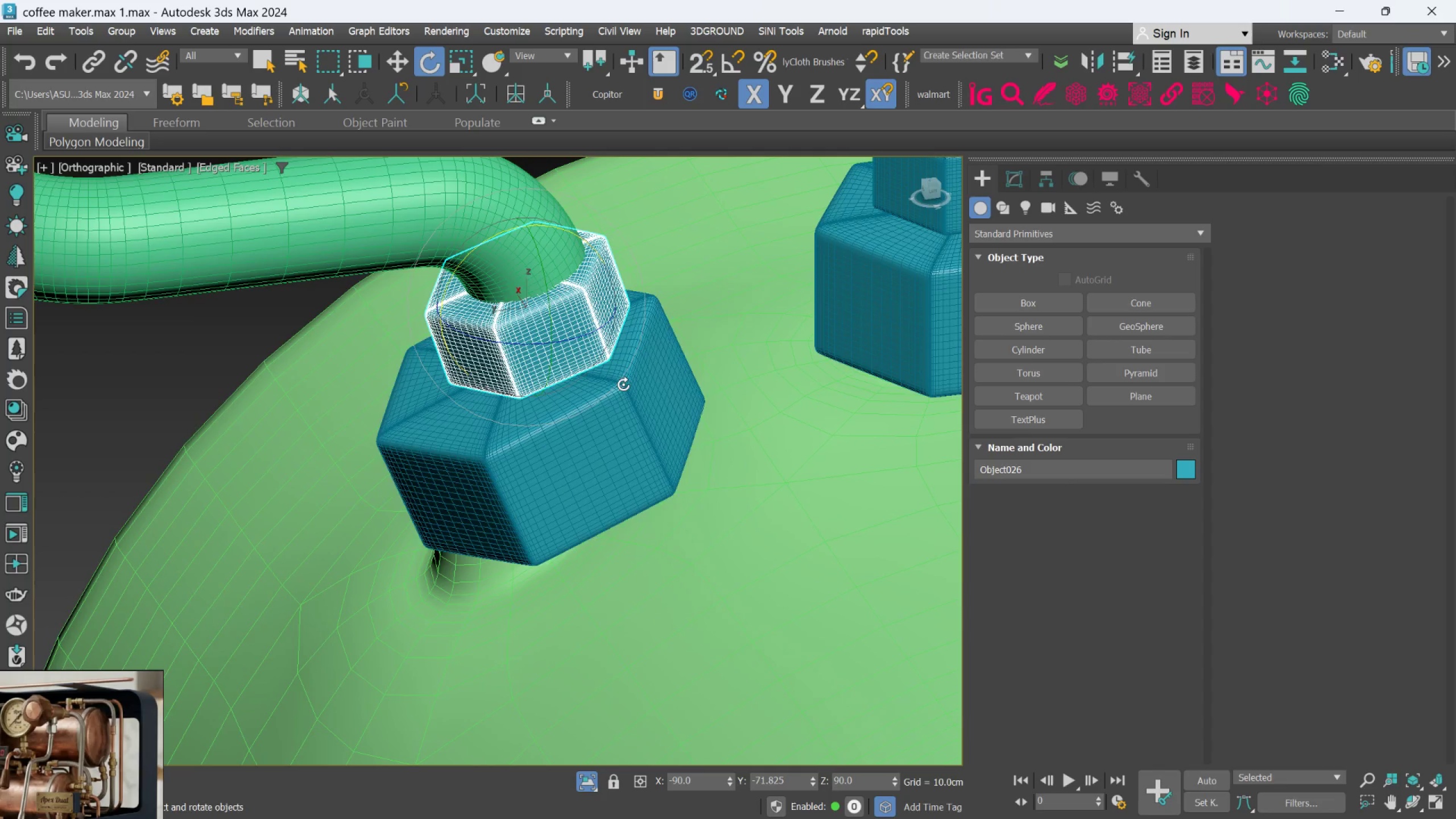 
left_click([624, 387])
 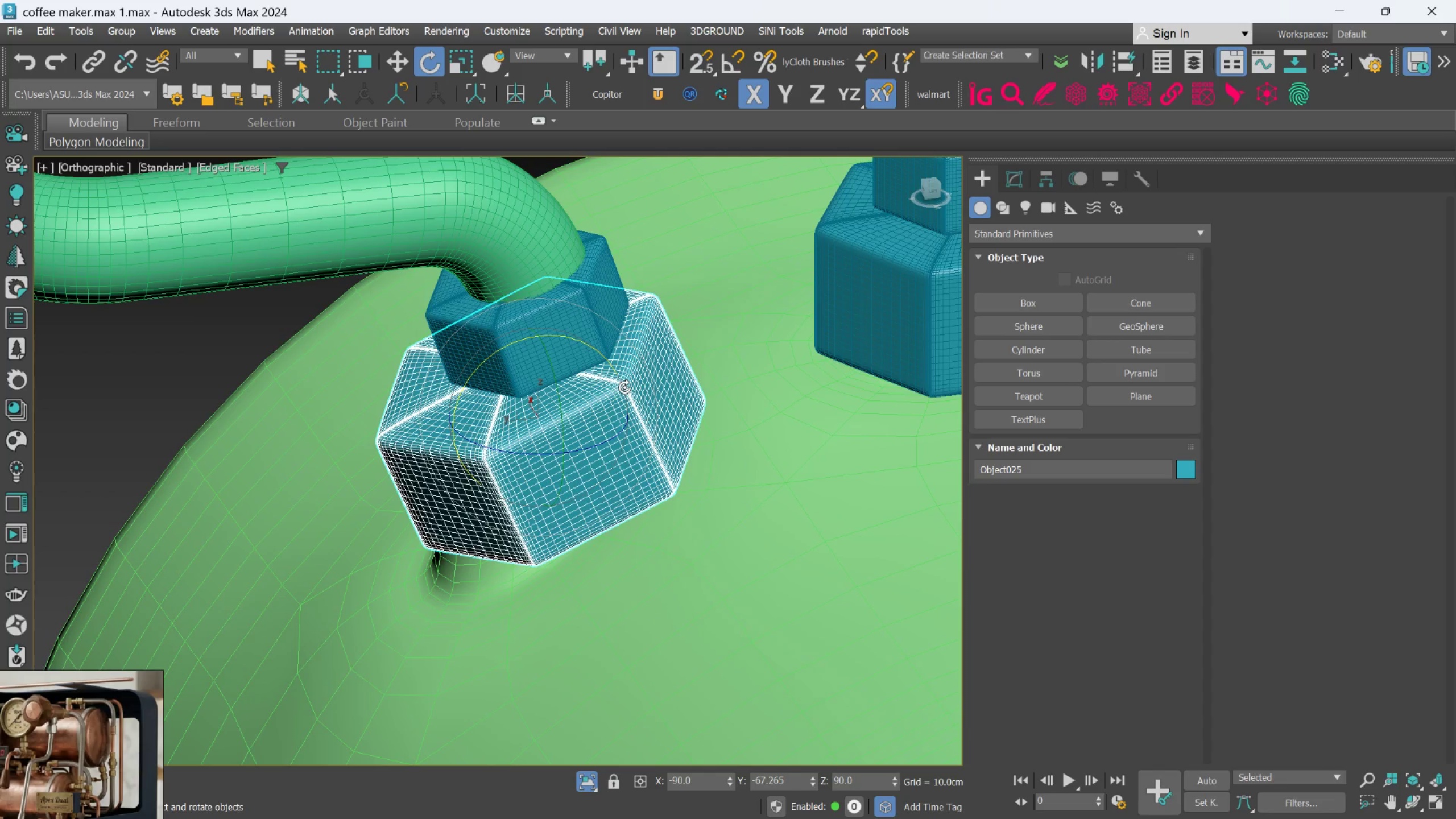 
key(W)
 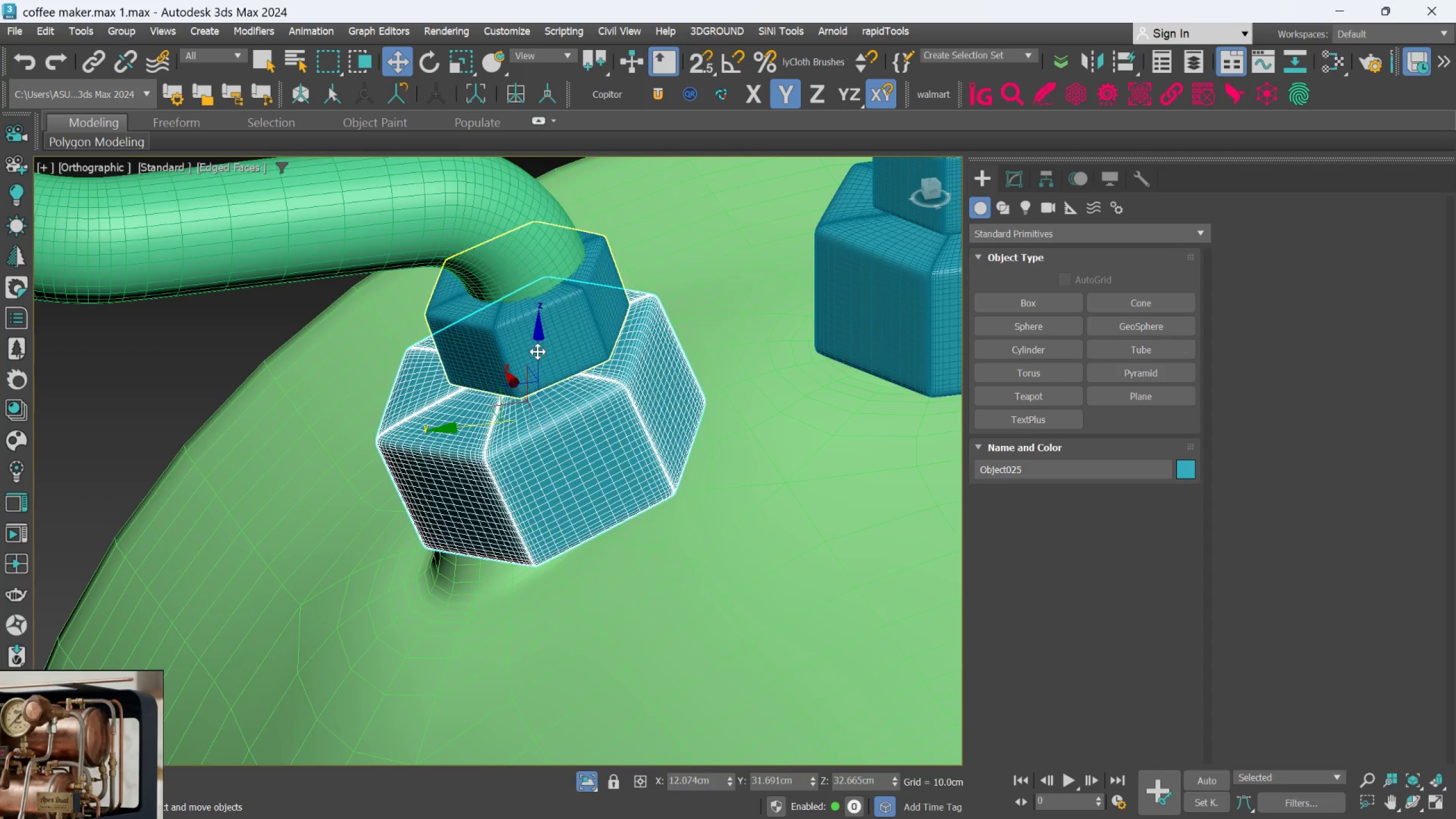 
left_click([552, 330])
 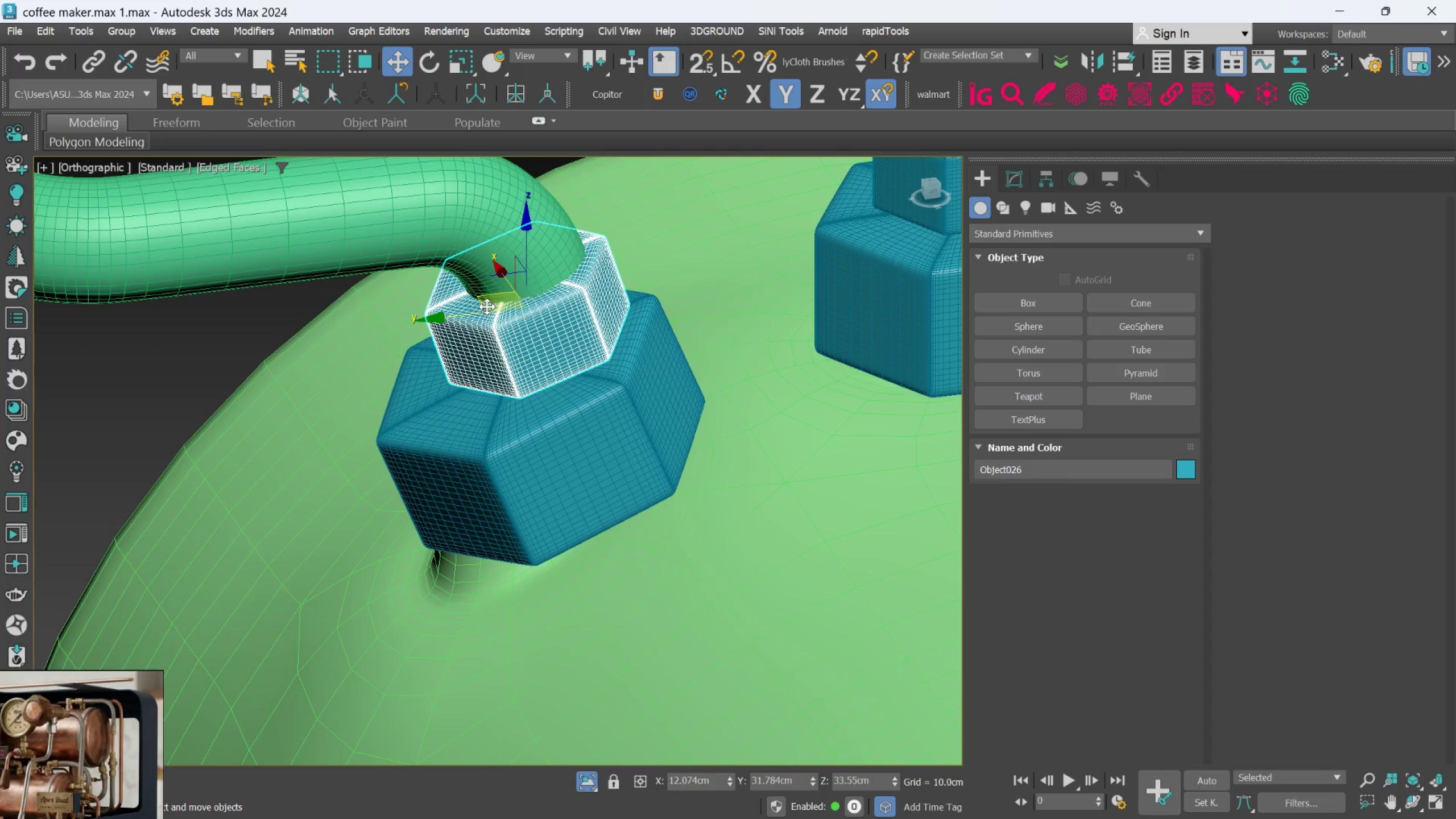 
left_click_drag(start_coordinate=[471, 314], to_coordinate=[476, 315])
 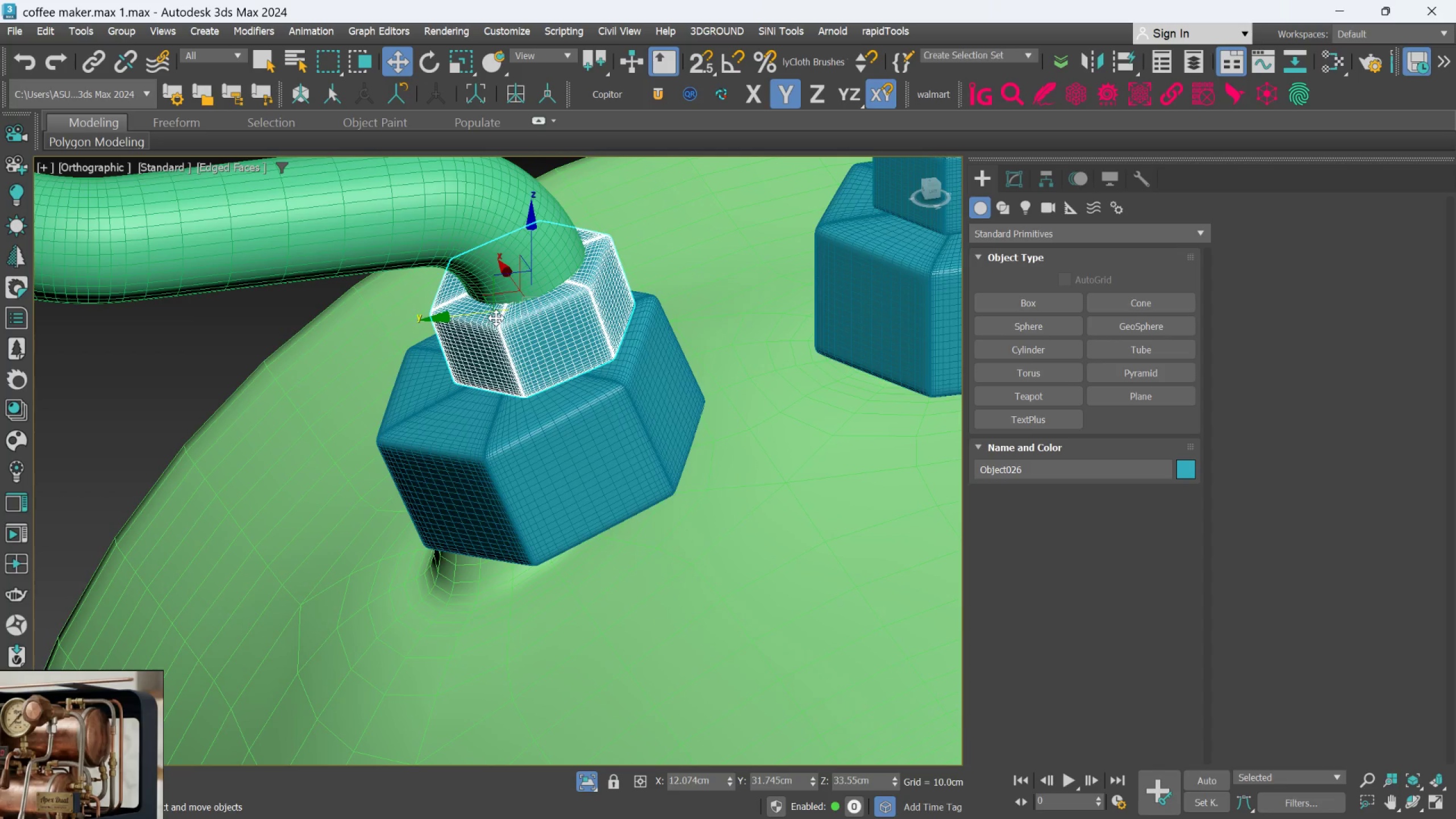 
scroll: coordinate [496, 318], scroll_direction: down, amount: 1.0
 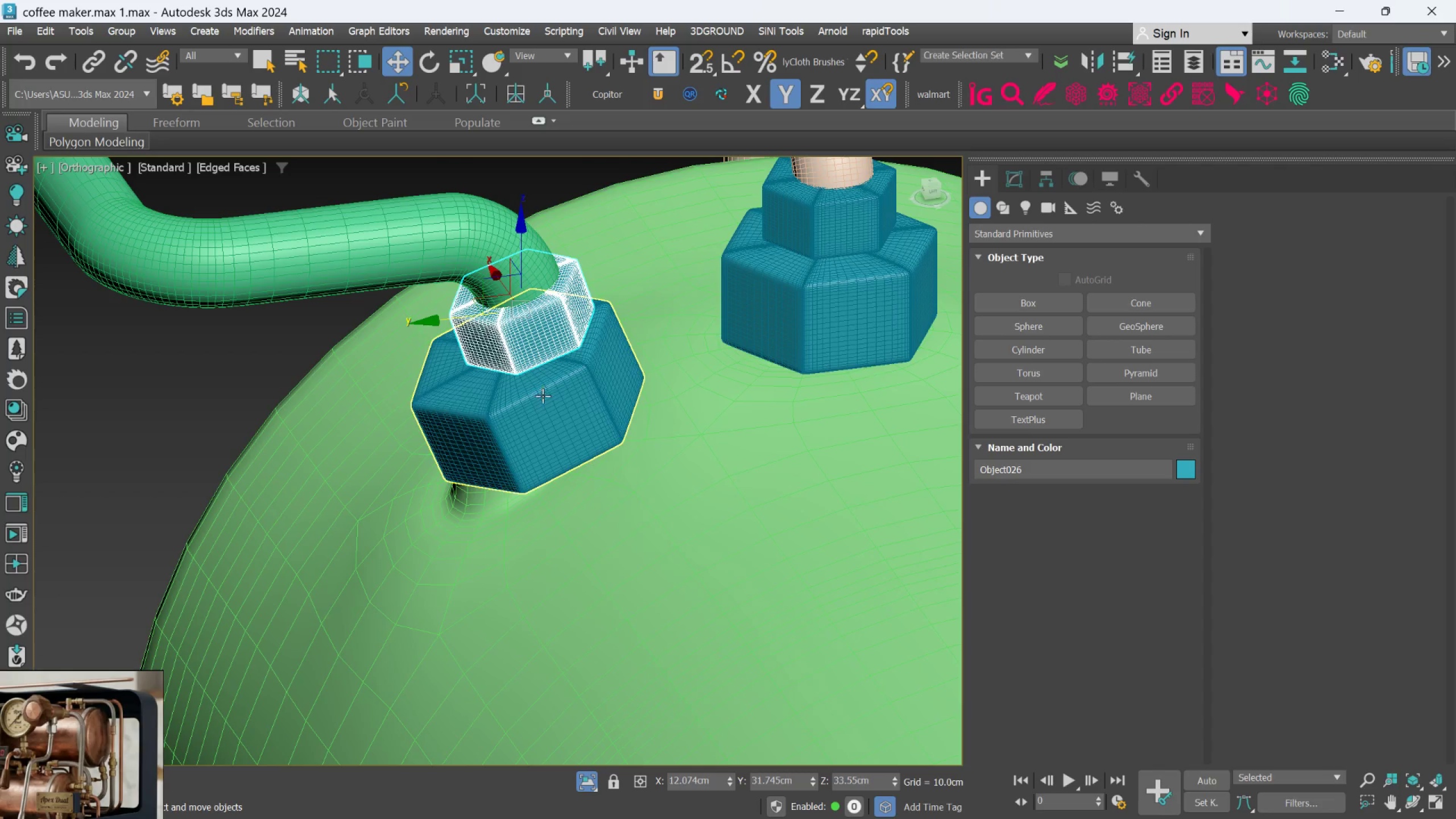 
left_click([543, 399])
 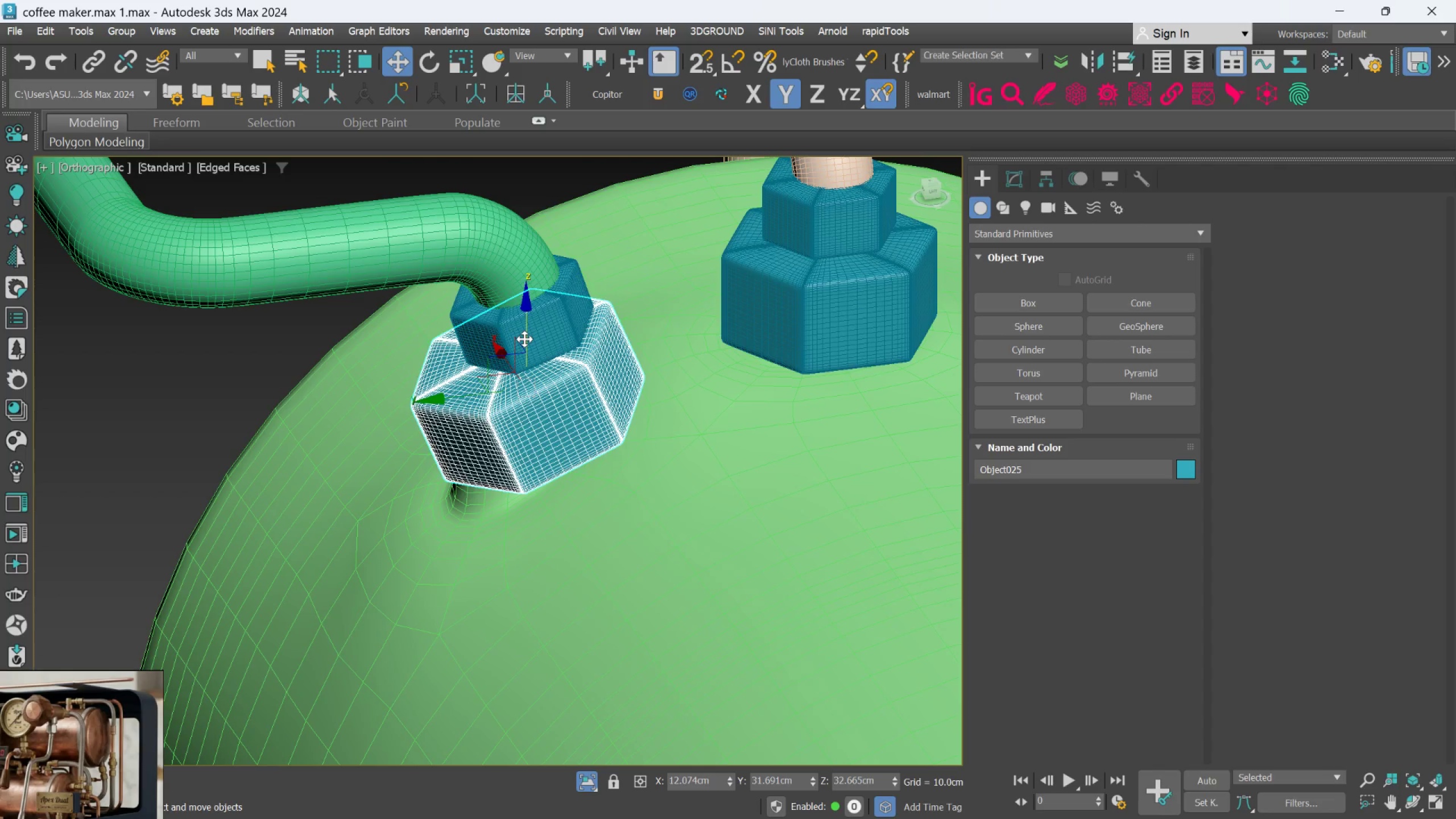 
scroll: coordinate [540, 331], scroll_direction: down, amount: 3.0
 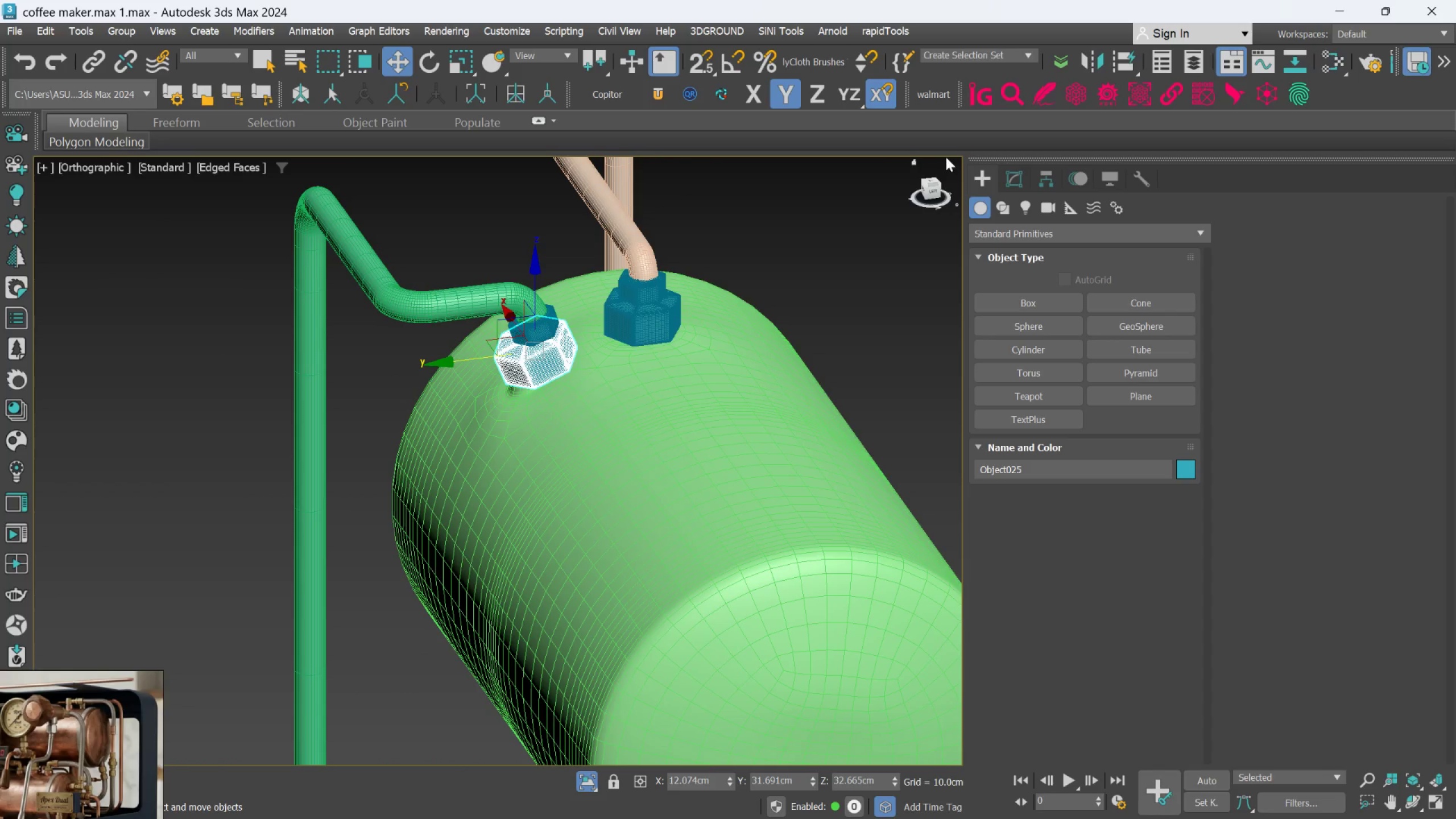 
left_click([898, 263])
 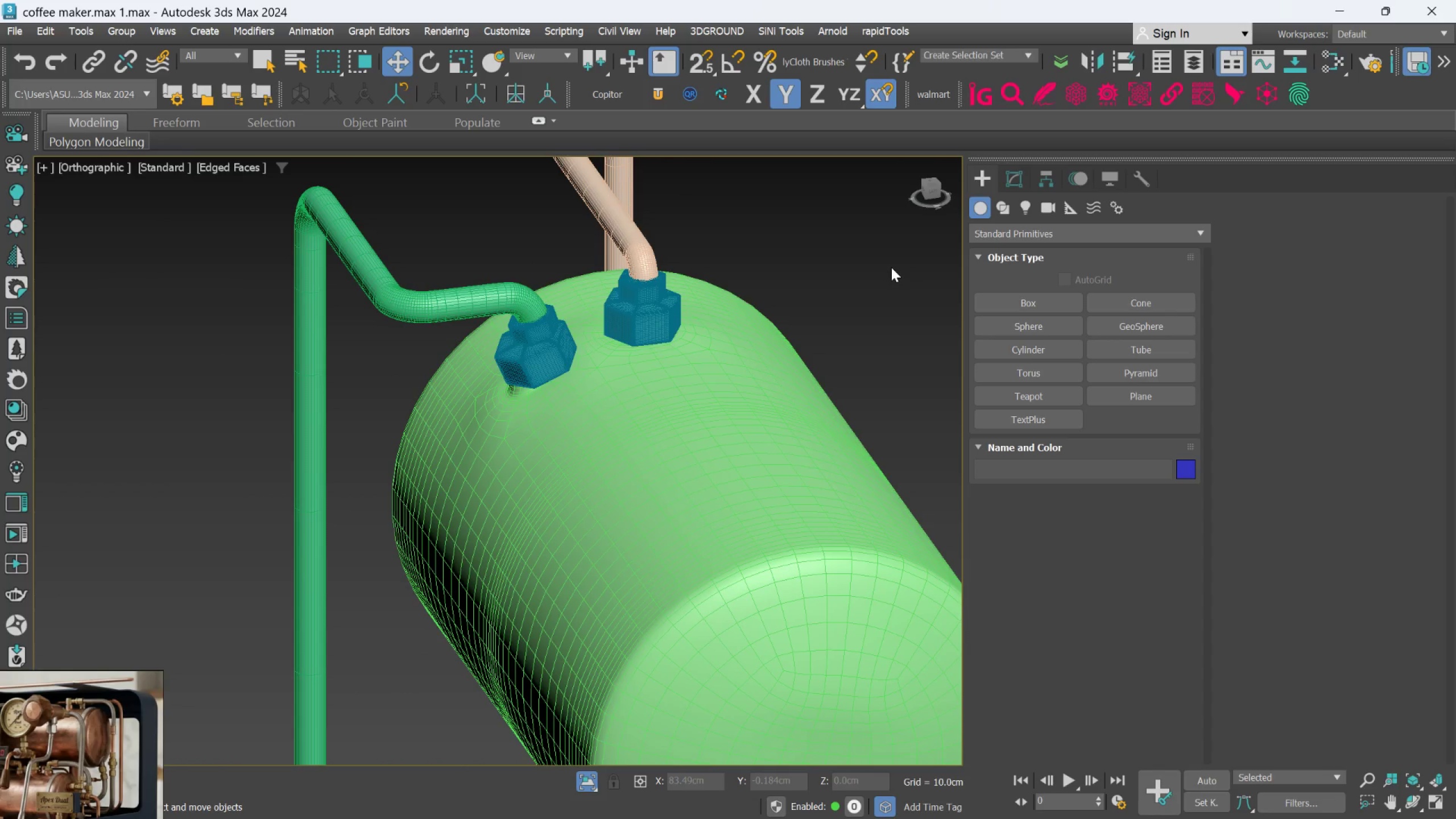 
key(F4)
 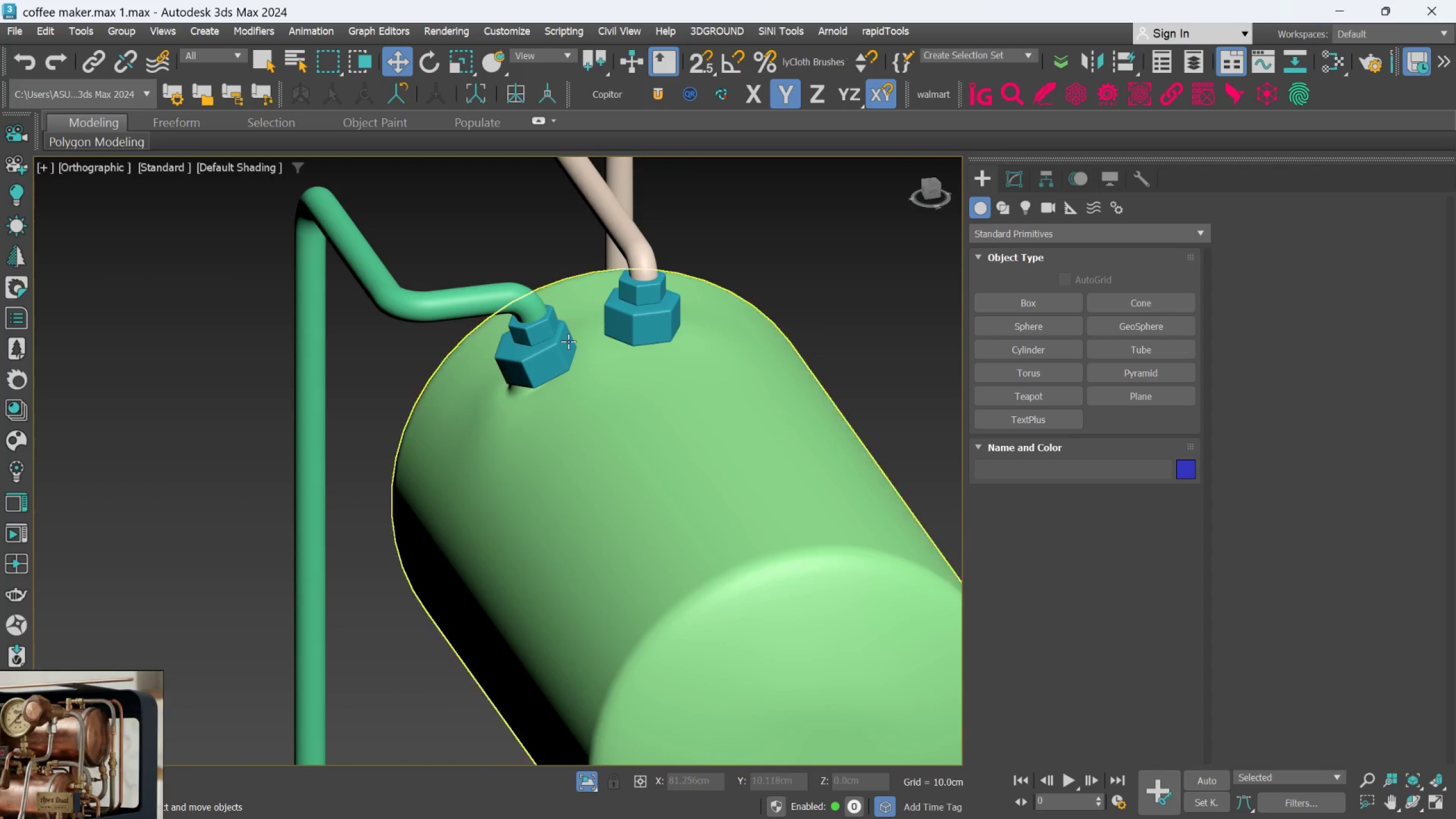 
scroll: coordinate [559, 345], scroll_direction: up, amount: 2.0
 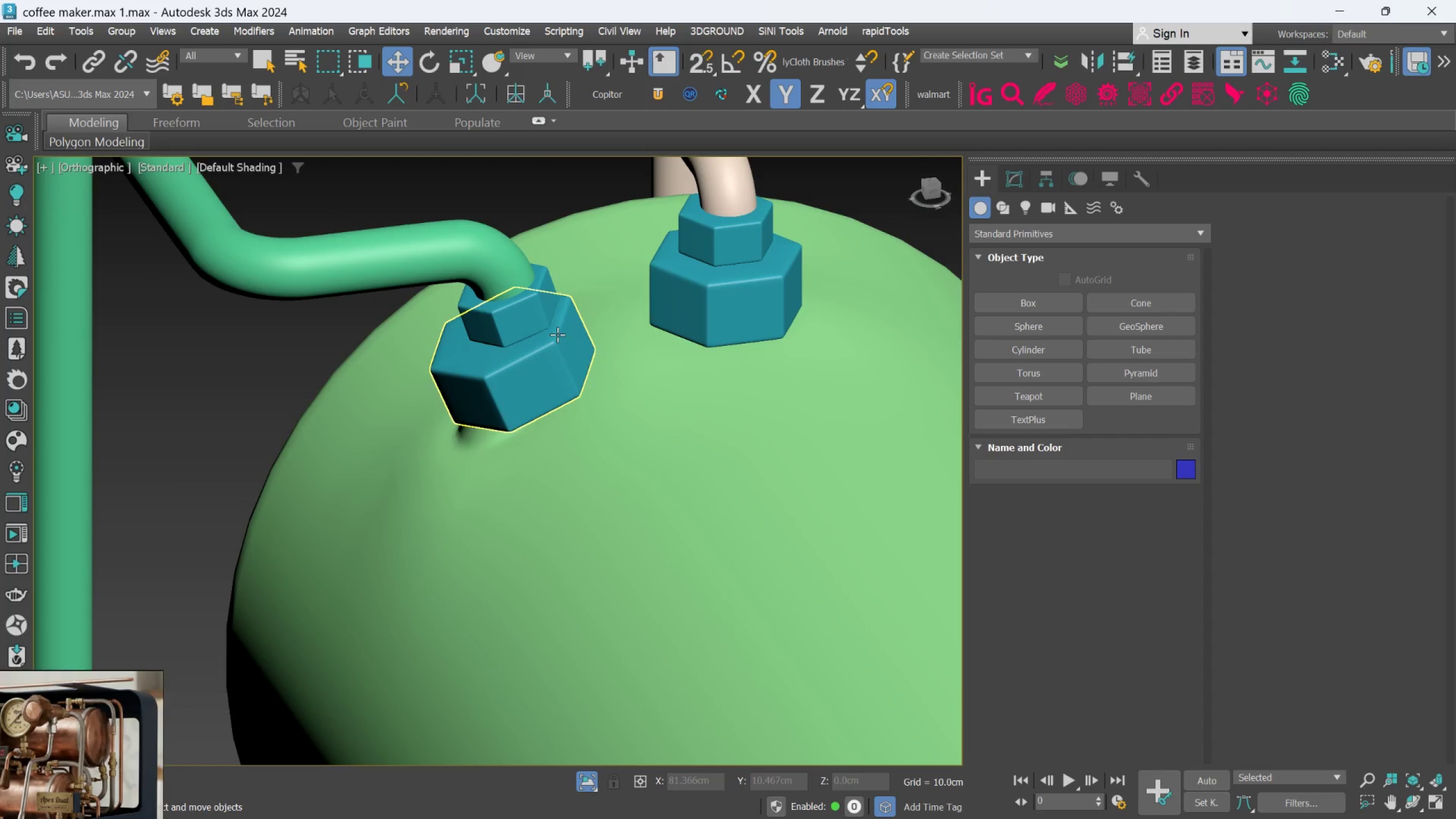 
mouse_move([537, 335])
 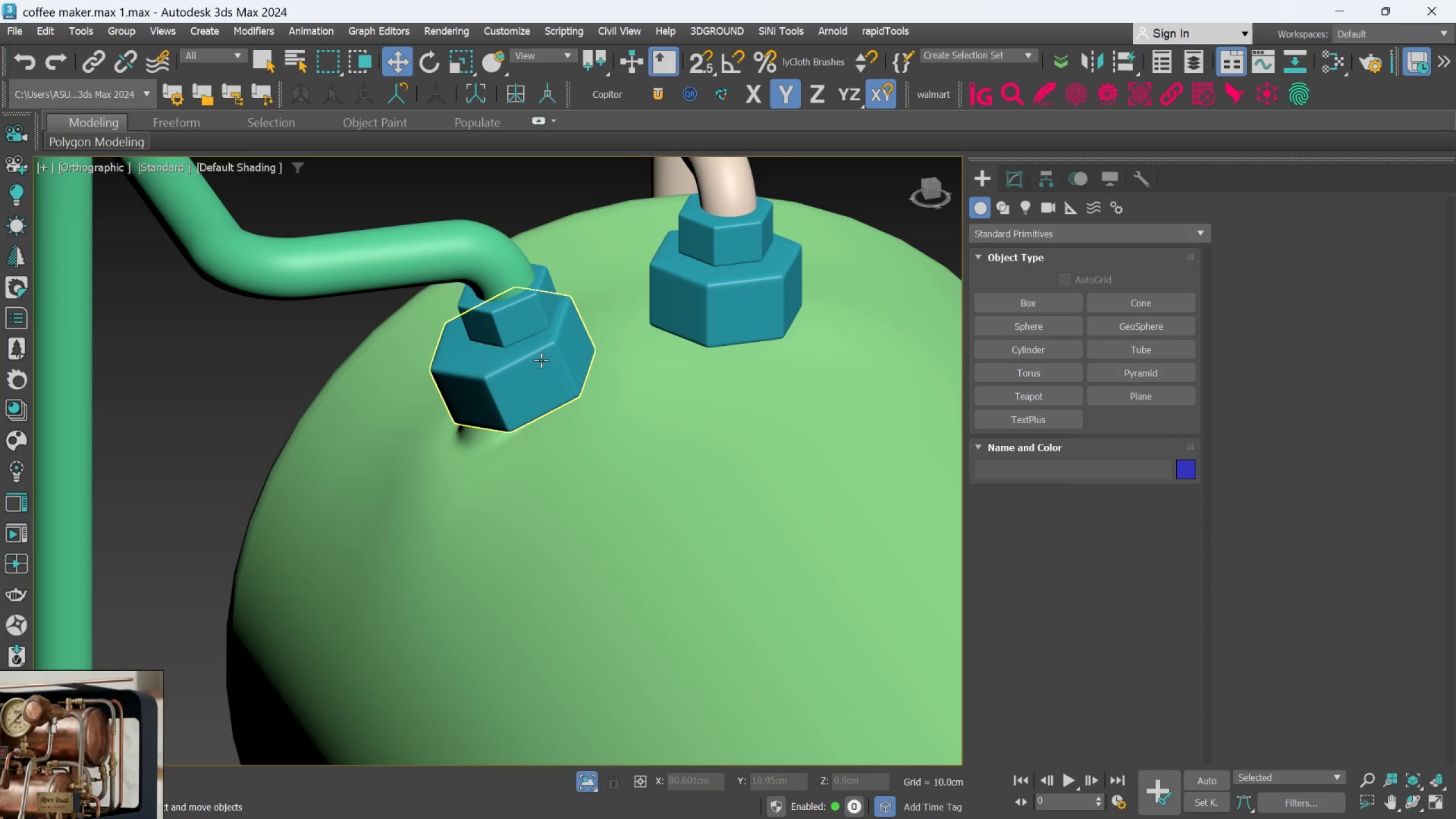 
left_click([541, 360])
 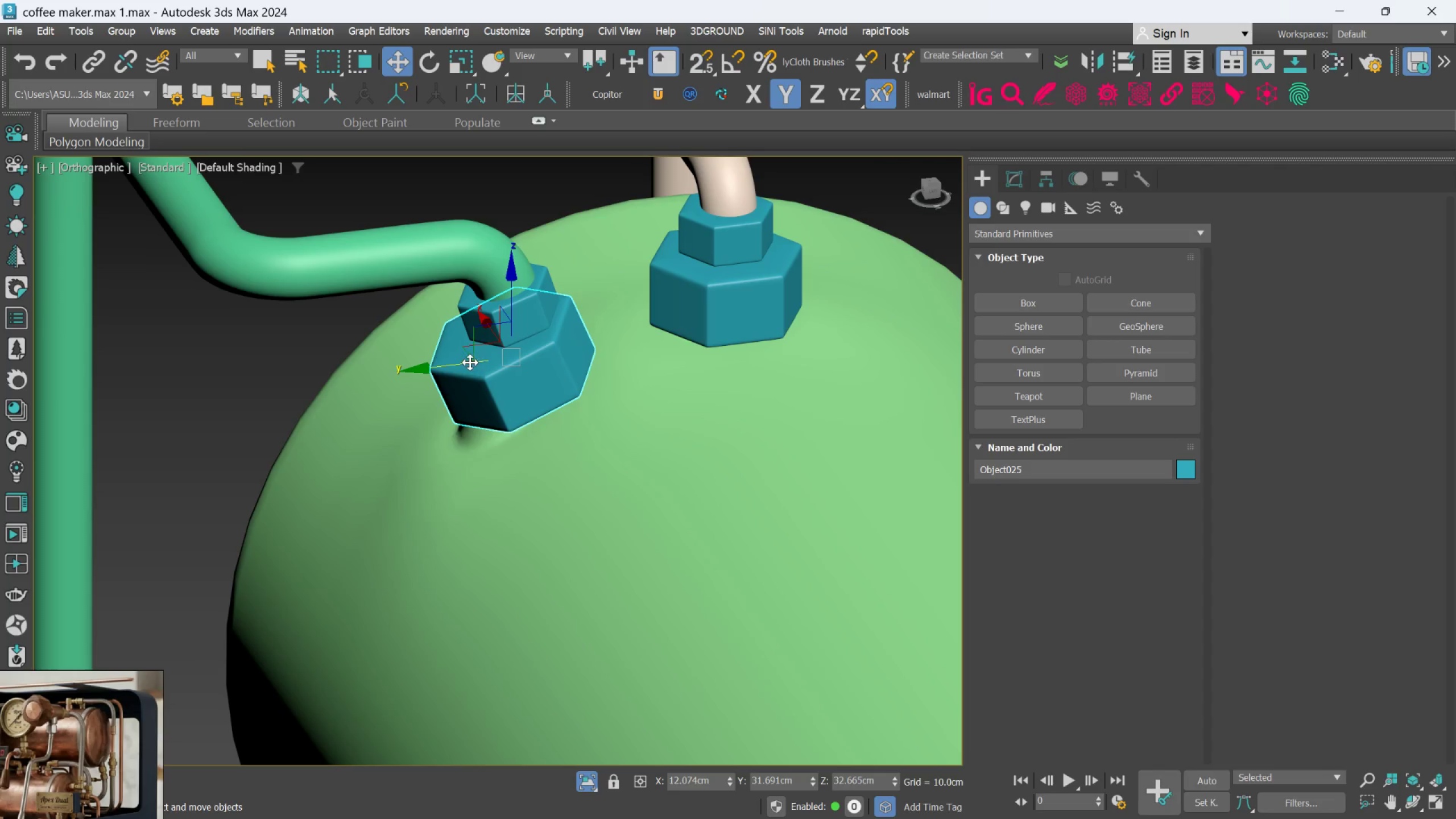 
left_click_drag(start_coordinate=[470, 362], to_coordinate=[474, 359])
 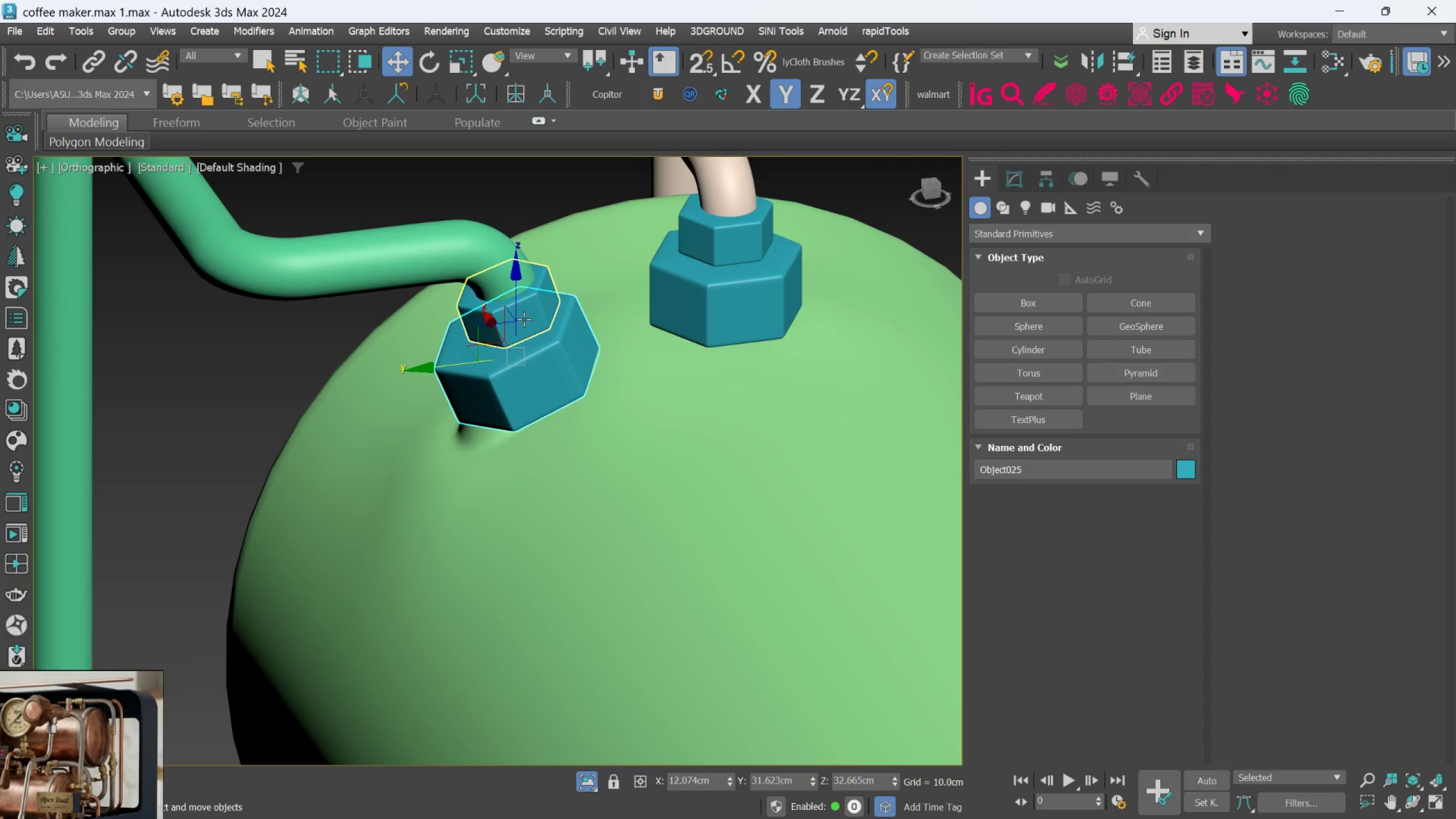 
left_click([524, 319])
 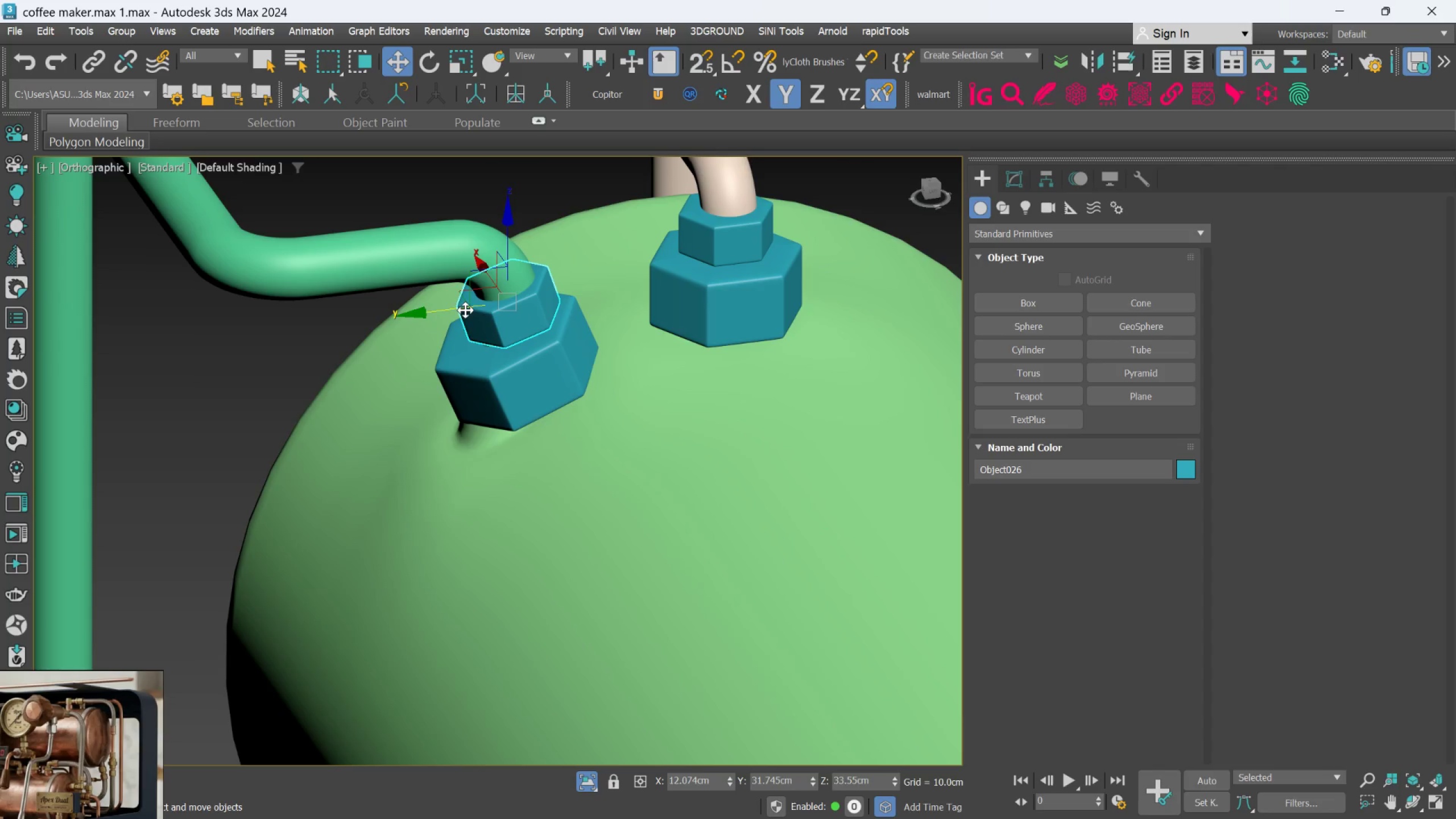 
hold_key(key=AltLeft, duration=1.16)
 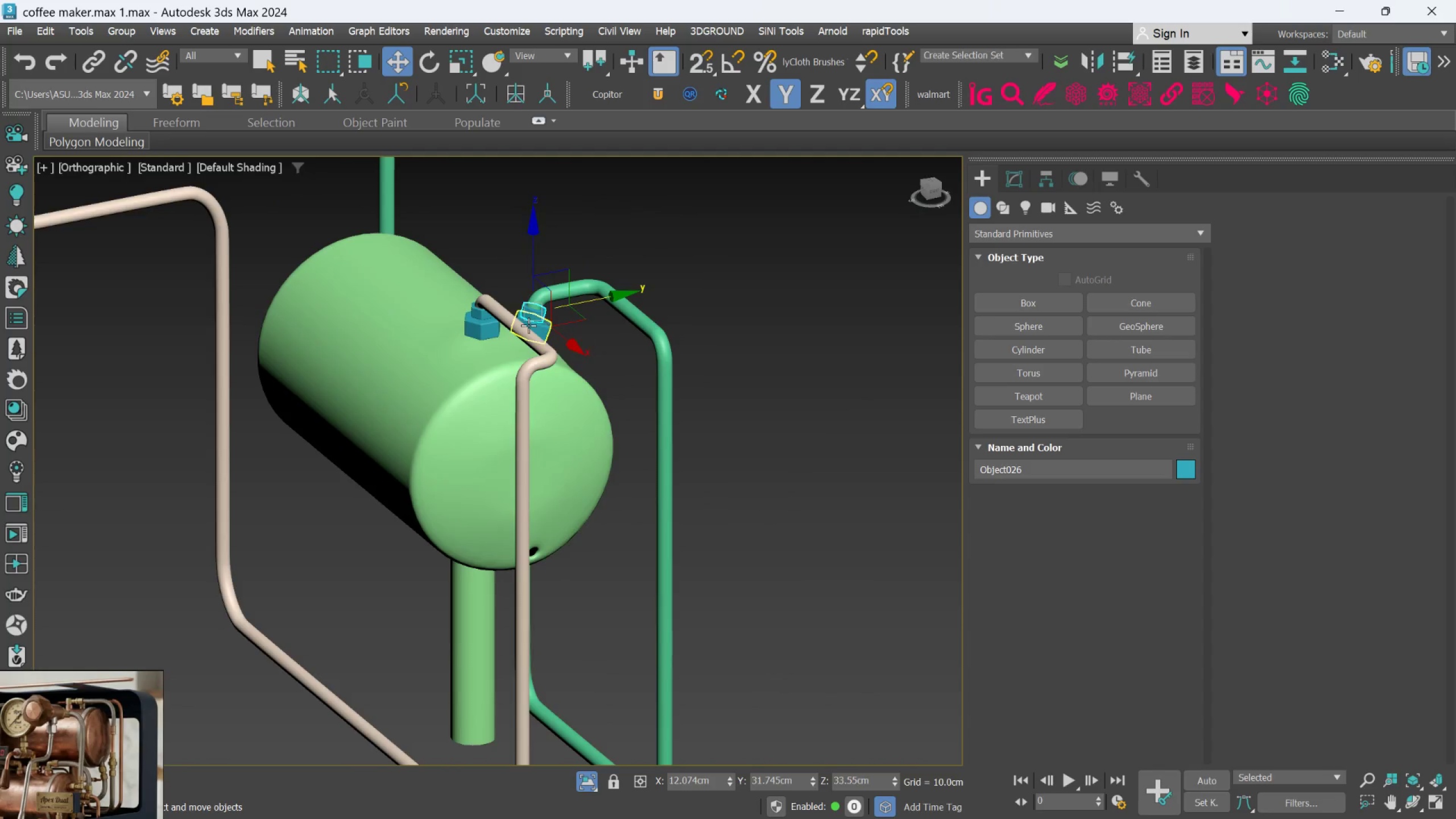 
scroll: coordinate [544, 321], scroll_direction: down, amount: 4.0
 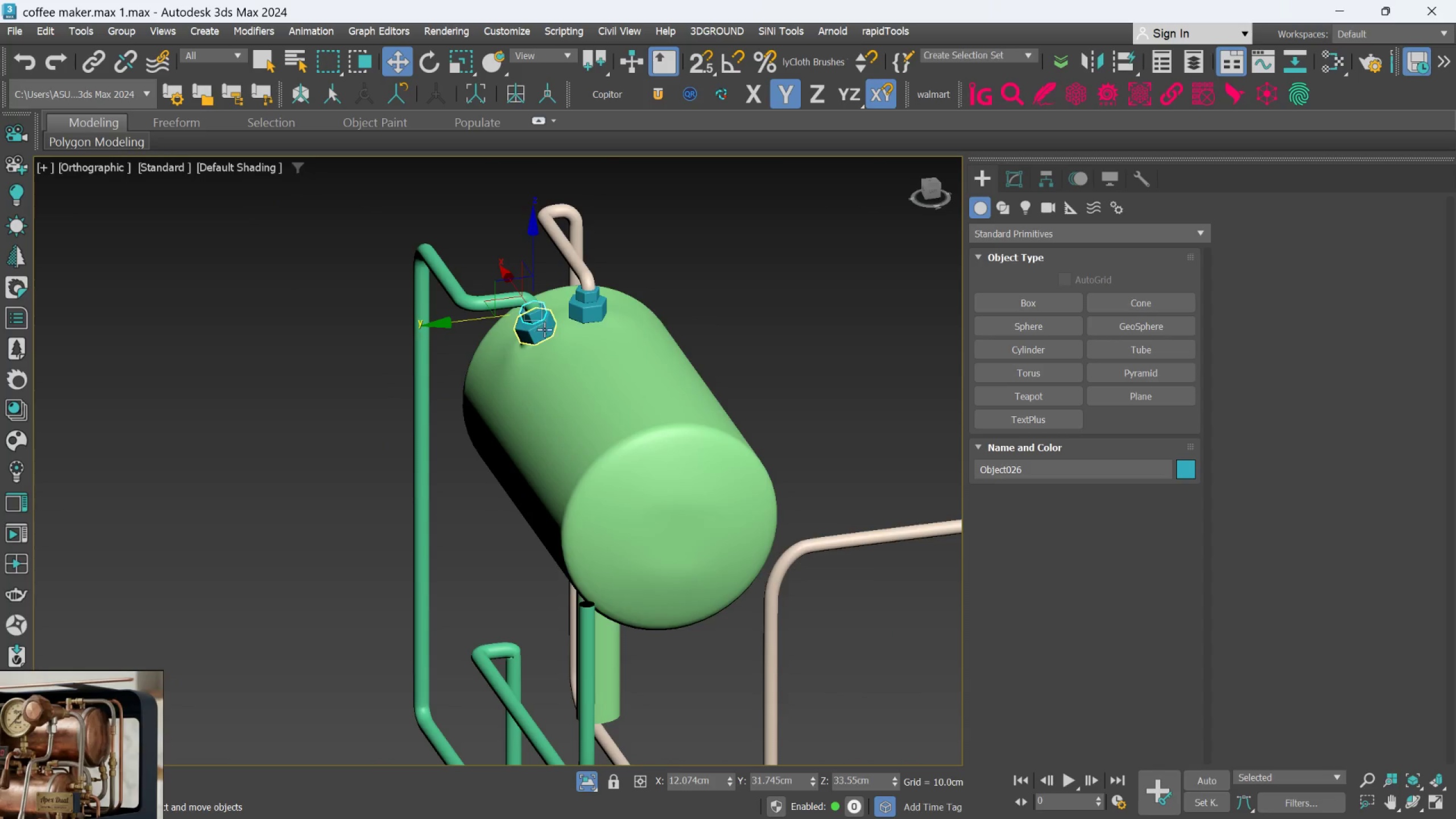 
scroll: coordinate [543, 298], scroll_direction: up, amount: 7.0
 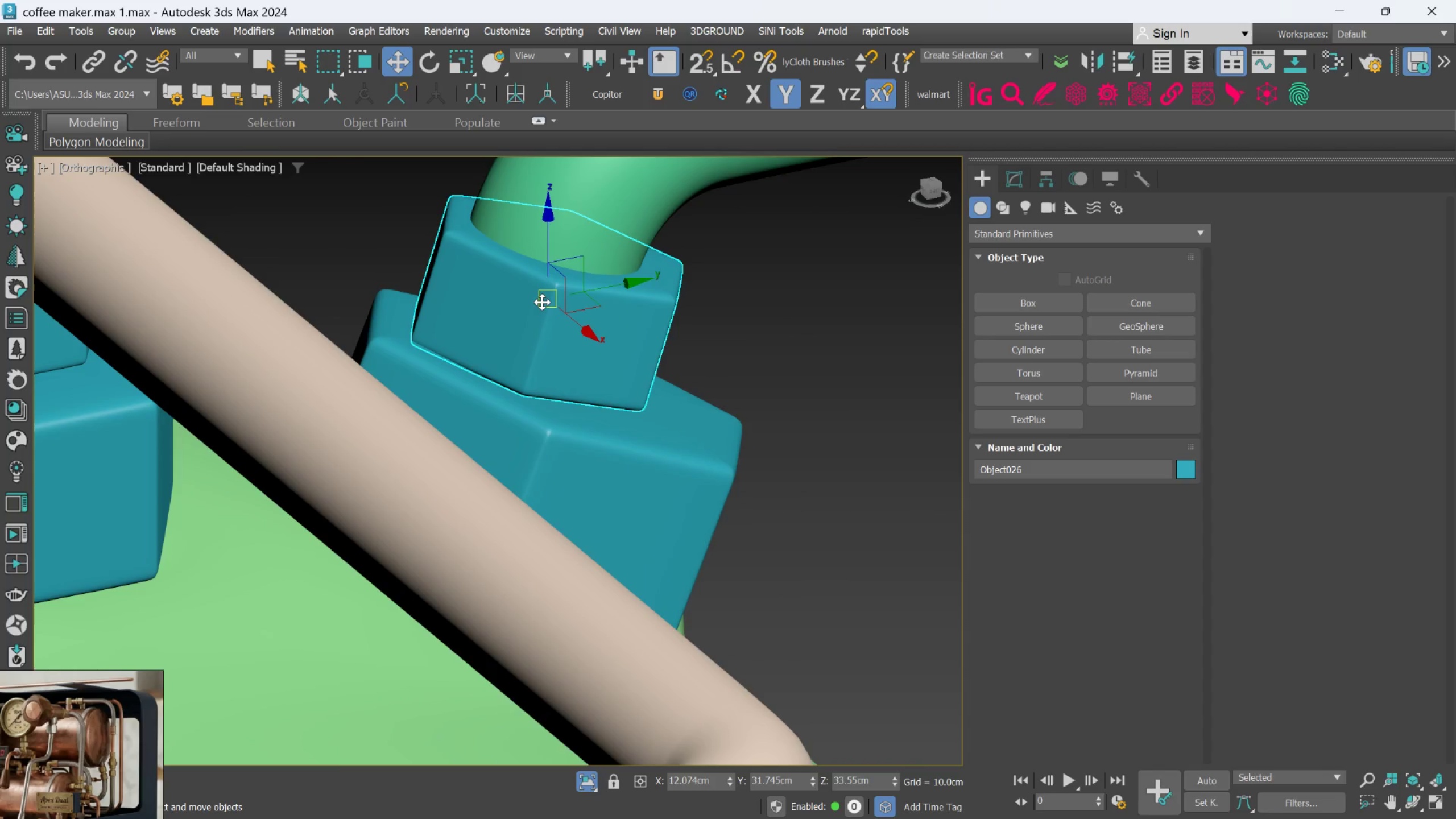 
scroll: coordinate [543, 302], scroll_direction: down, amount: 1.0
 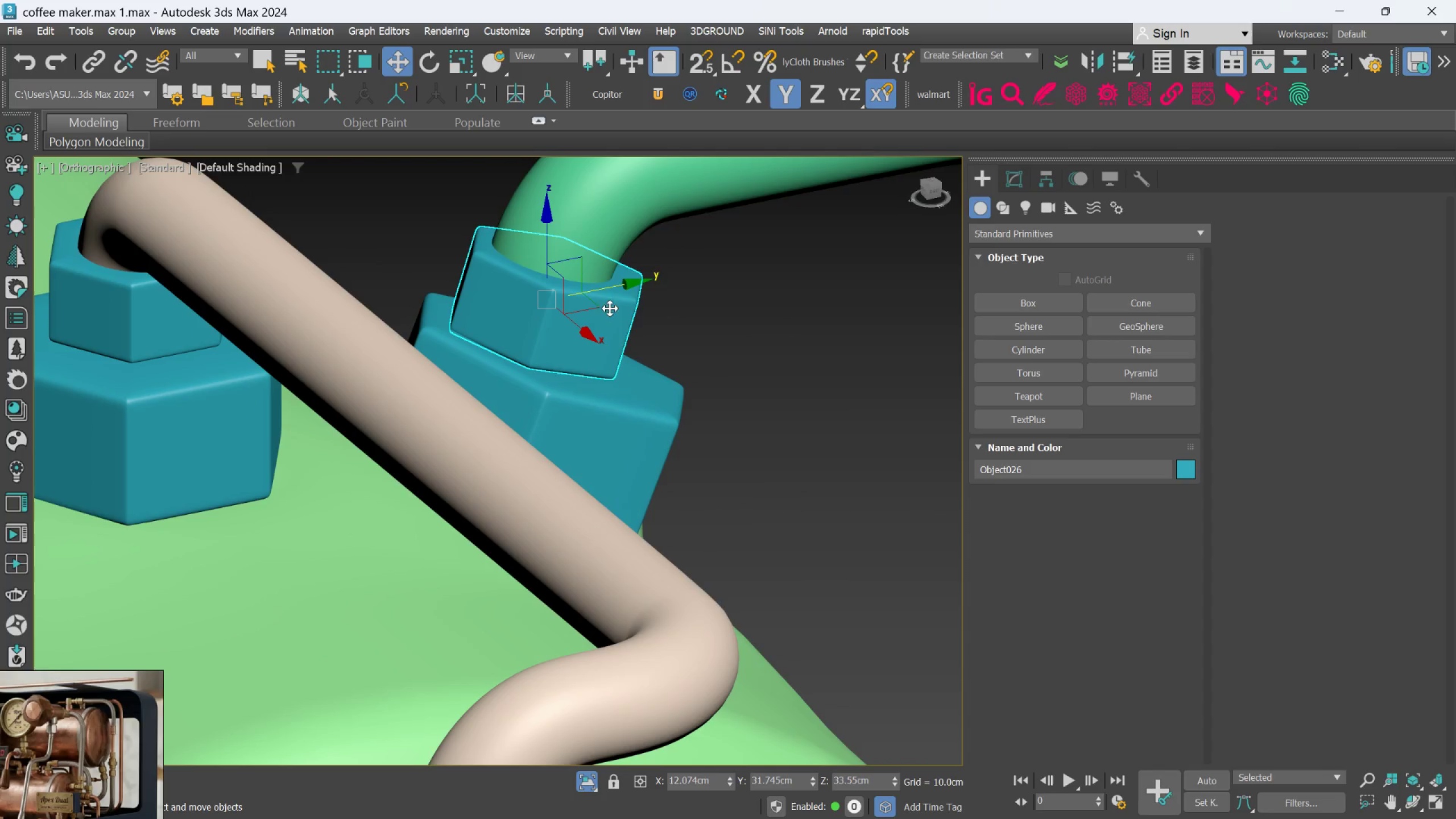 
left_click([652, 403])
 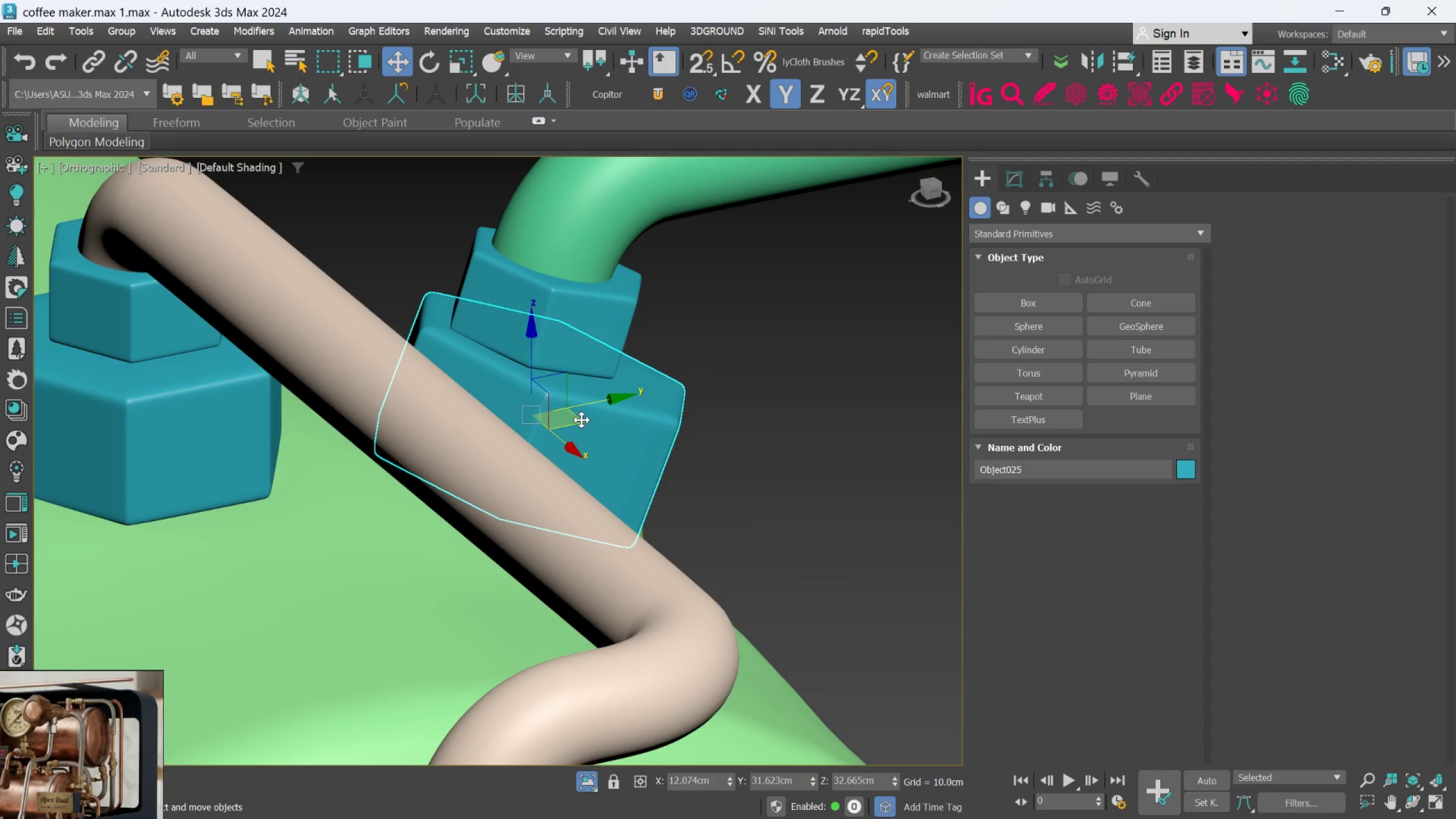 
left_click_drag(start_coordinate=[581, 420], to_coordinate=[571, 417])
 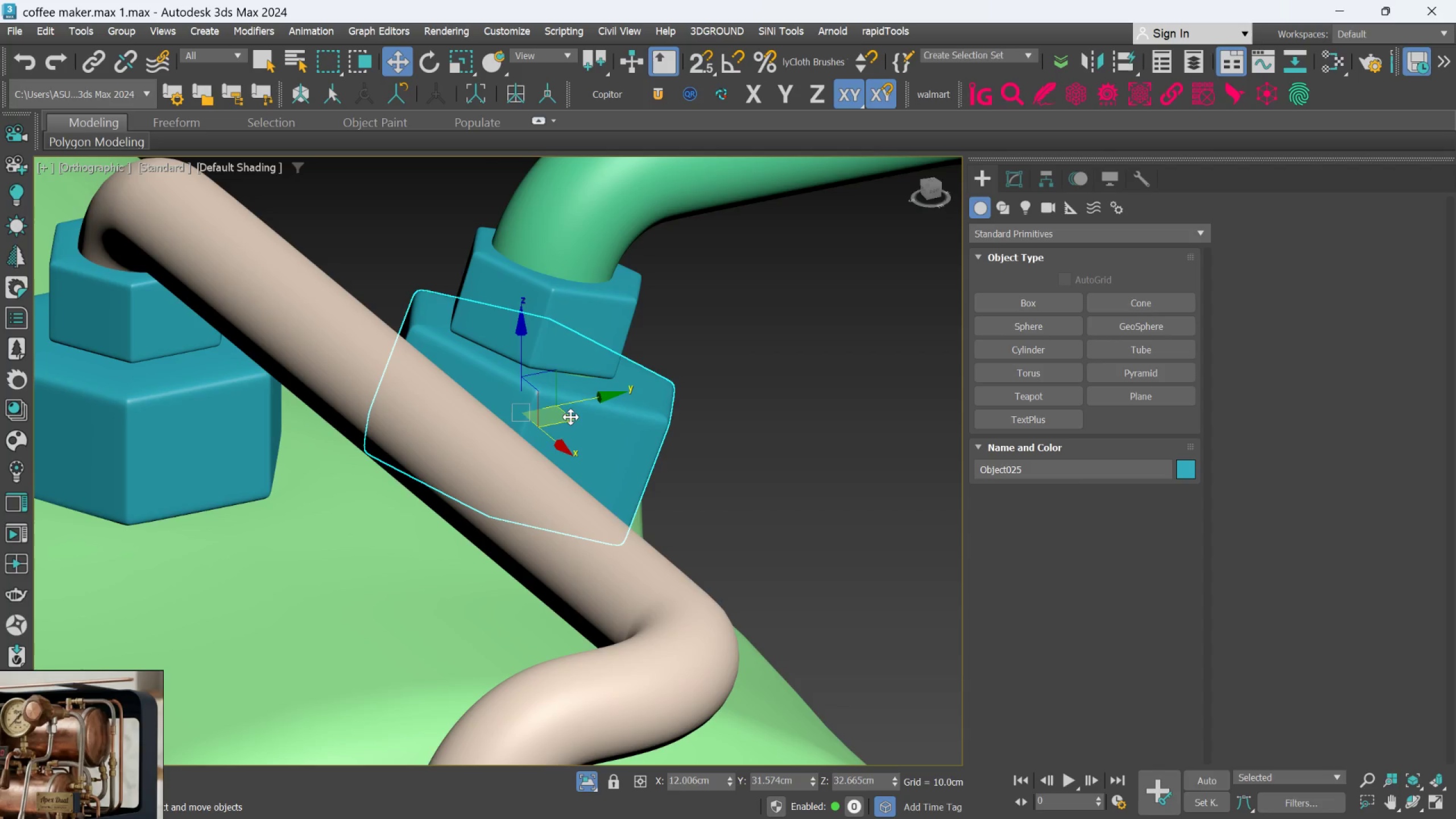 
hold_key(key=AltLeft, duration=0.72)
 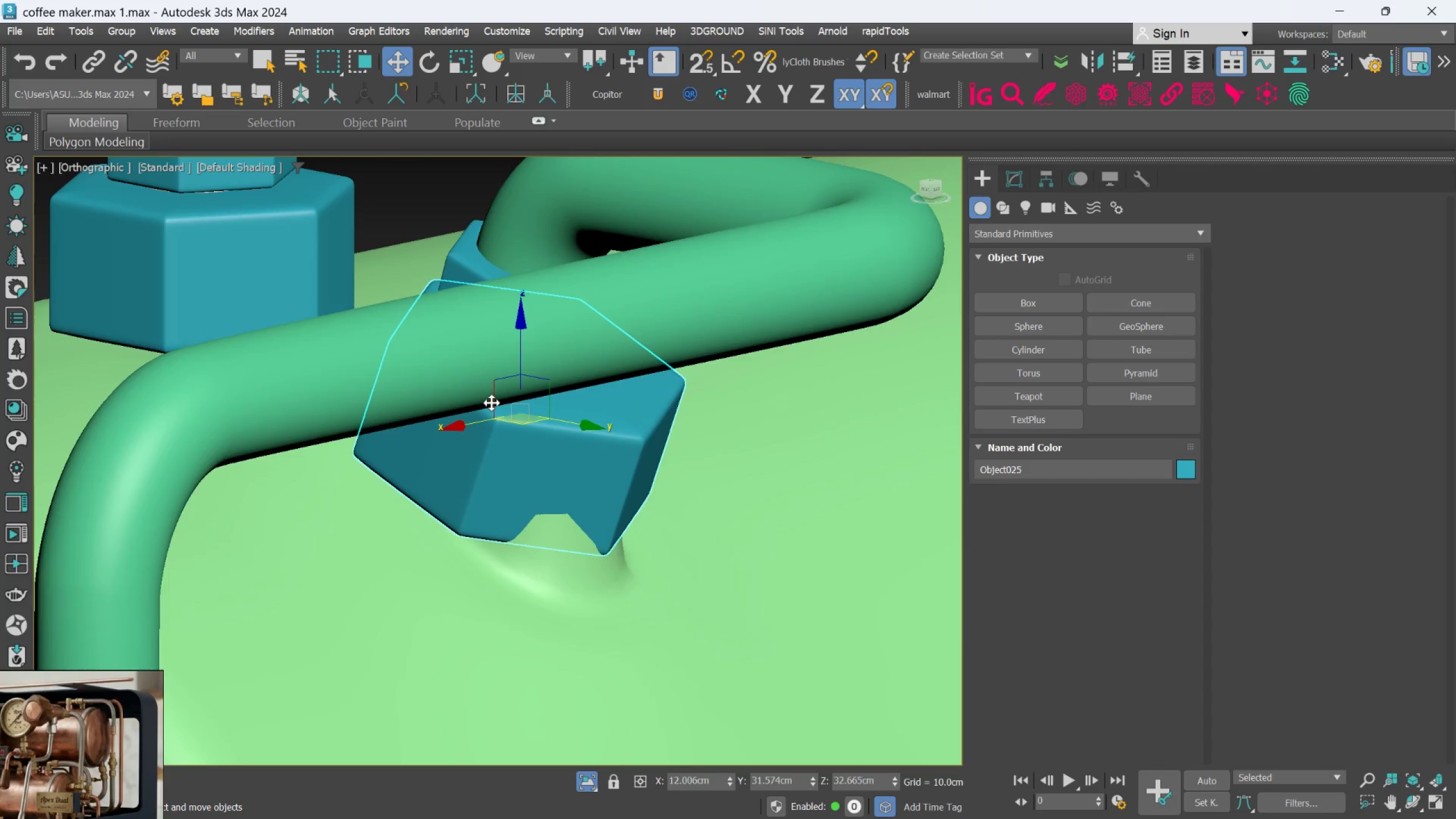 
key(Alt+AltLeft)
 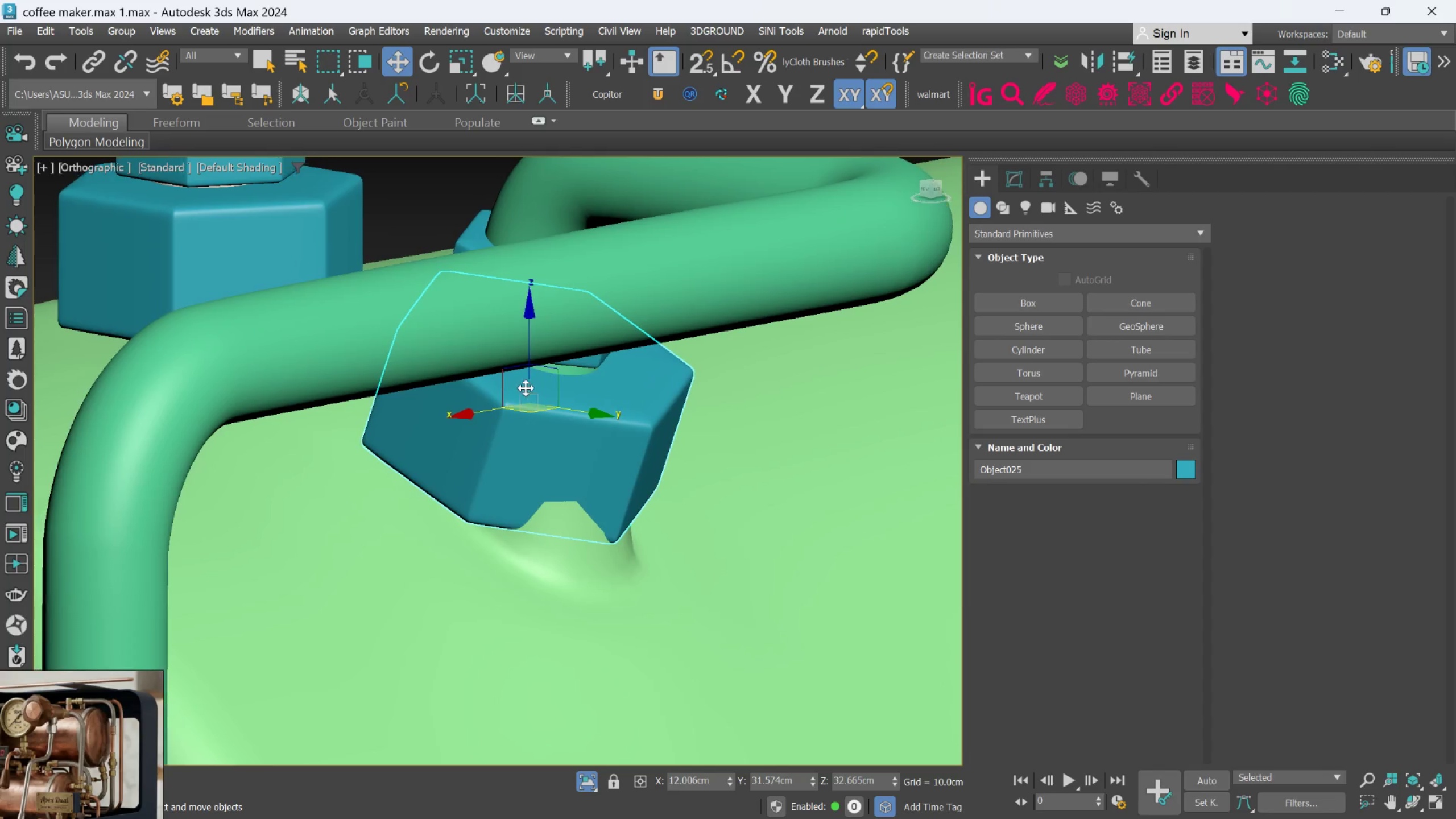 
key(Control+Z)
 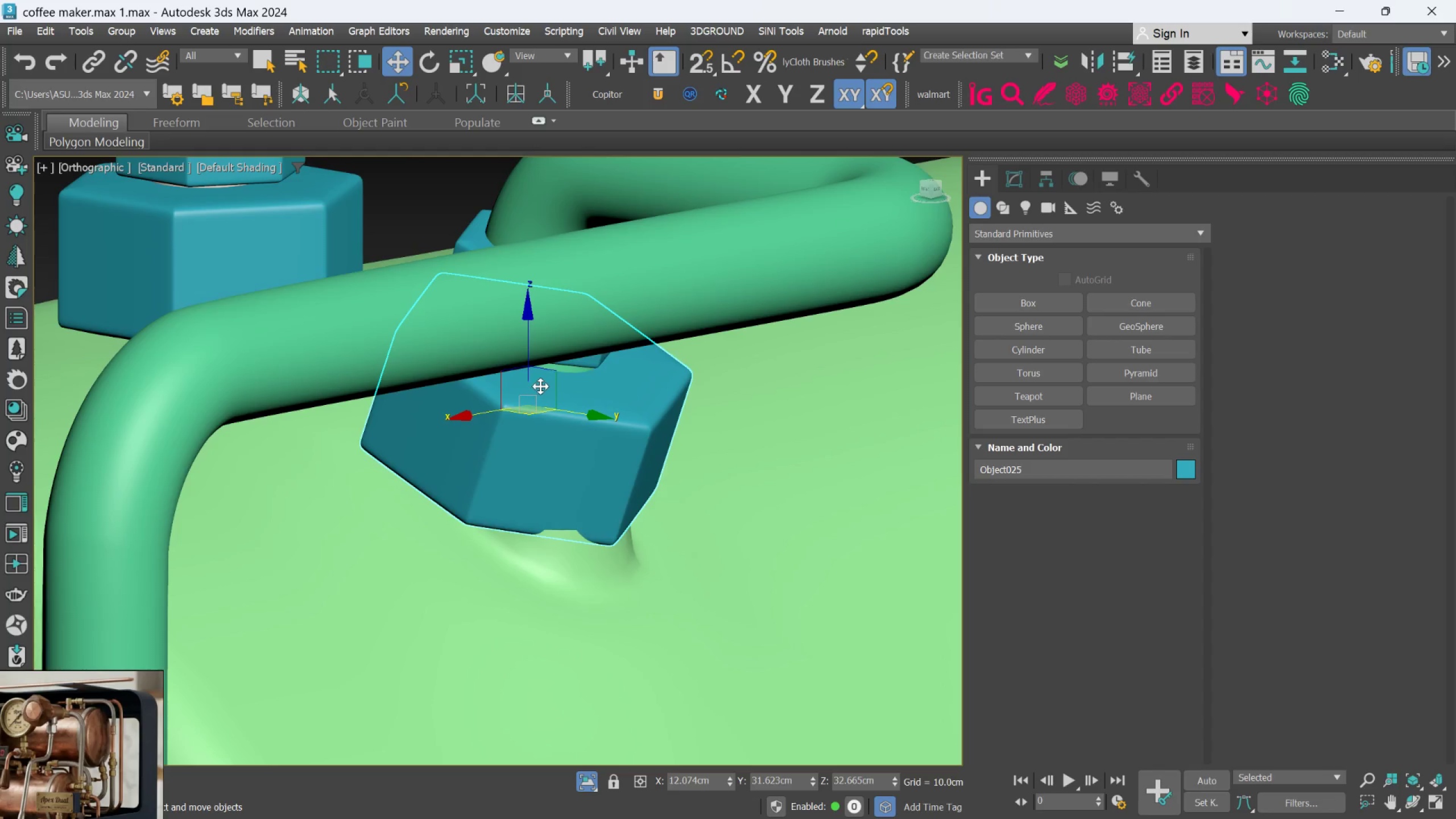 
hold_key(key=ControlLeft, duration=0.56)
 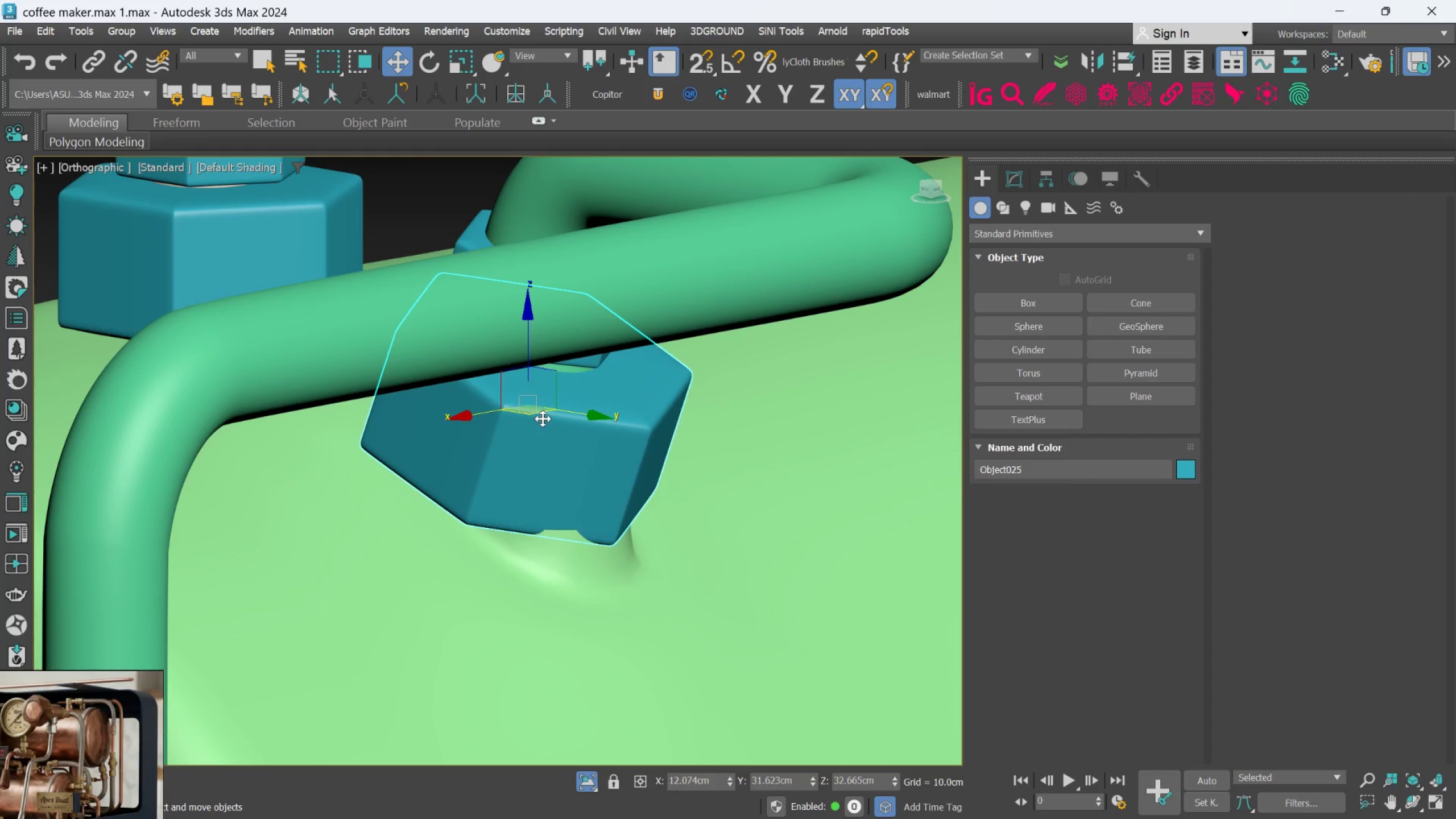 
left_click_drag(start_coordinate=[542, 418], to_coordinate=[556, 424])
 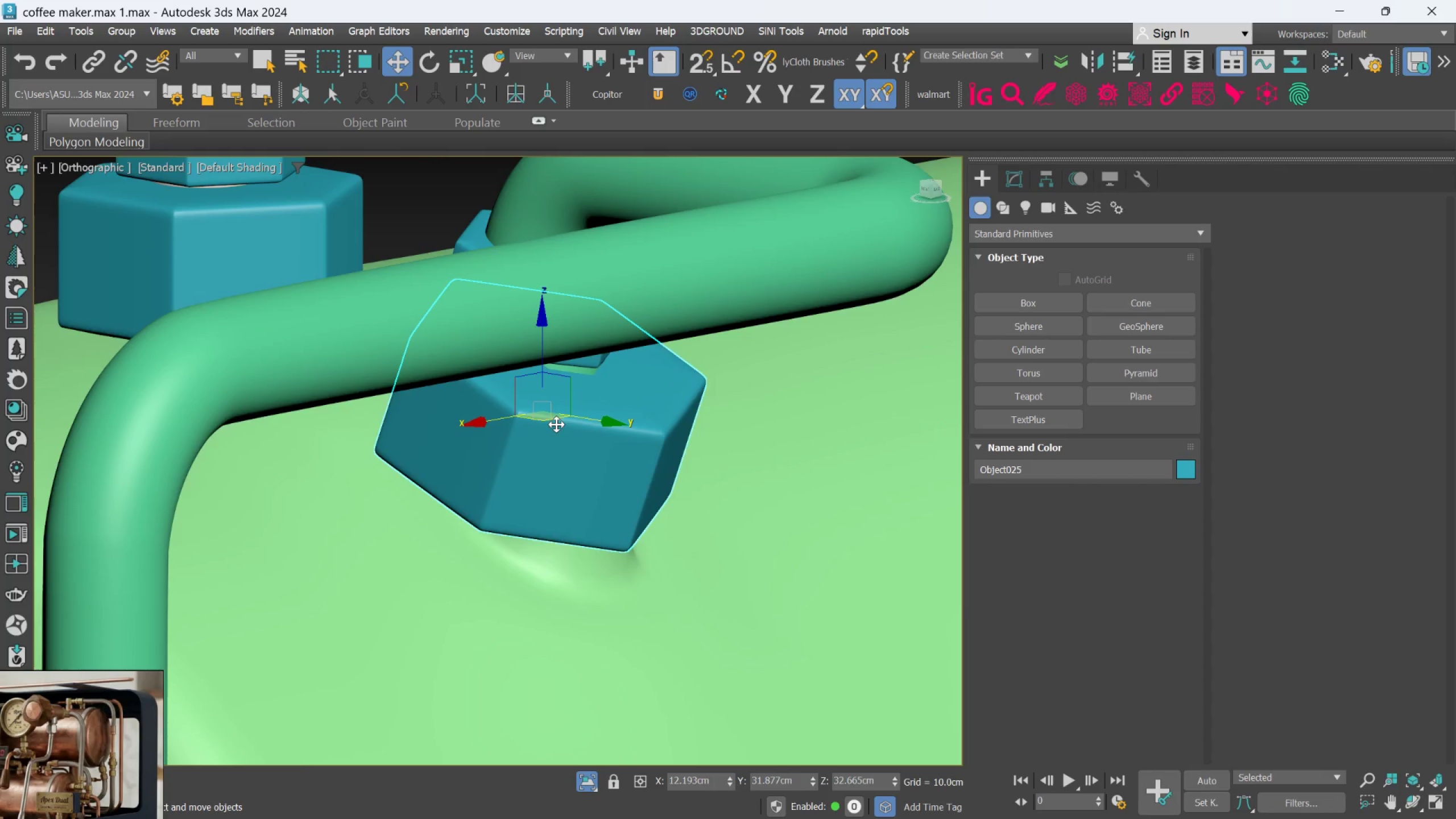 
scroll: coordinate [556, 424], scroll_direction: down, amount: 2.0
 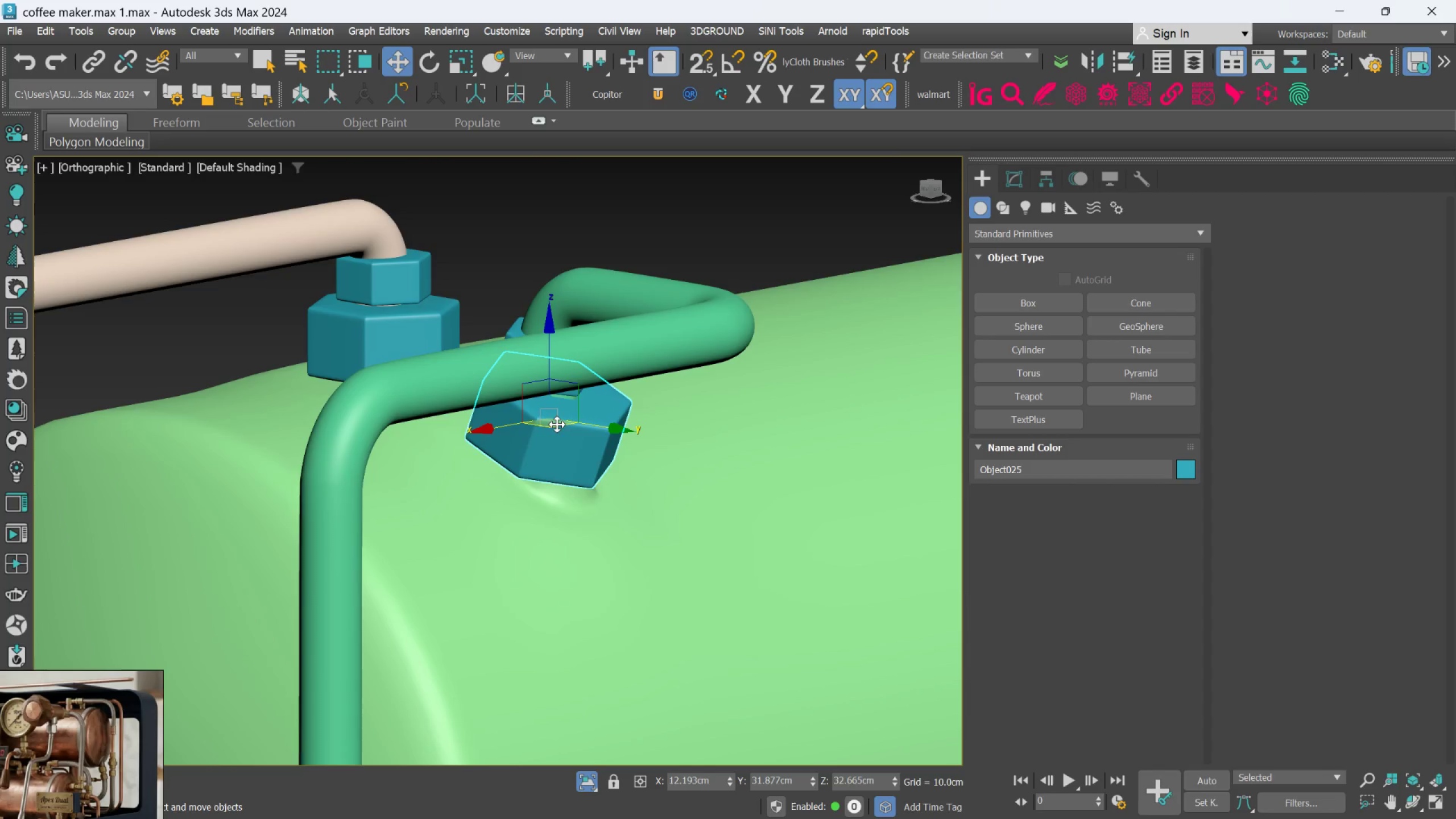 
hold_key(key=AltLeft, duration=2.89)
 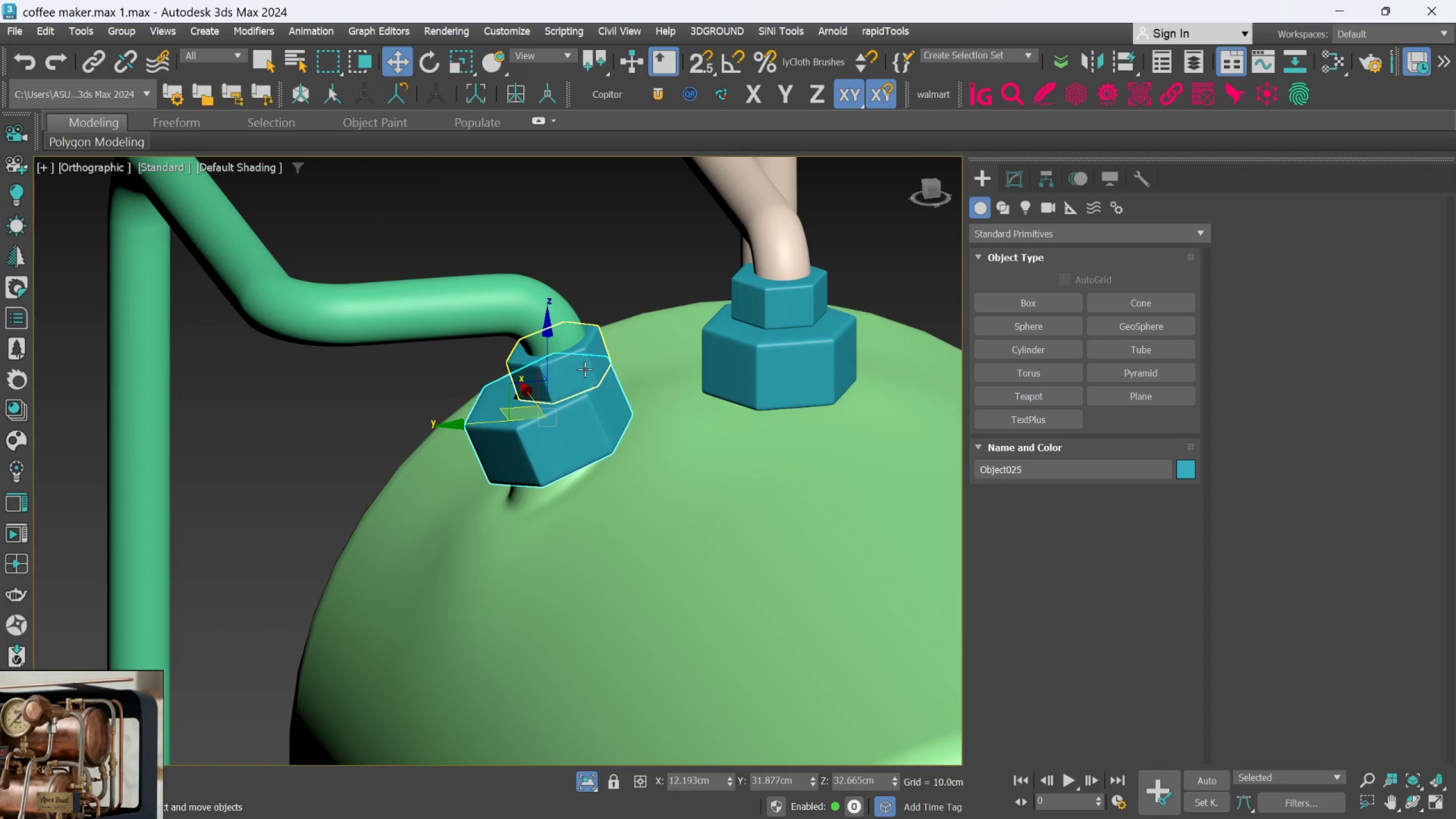 
left_click([585, 369])
 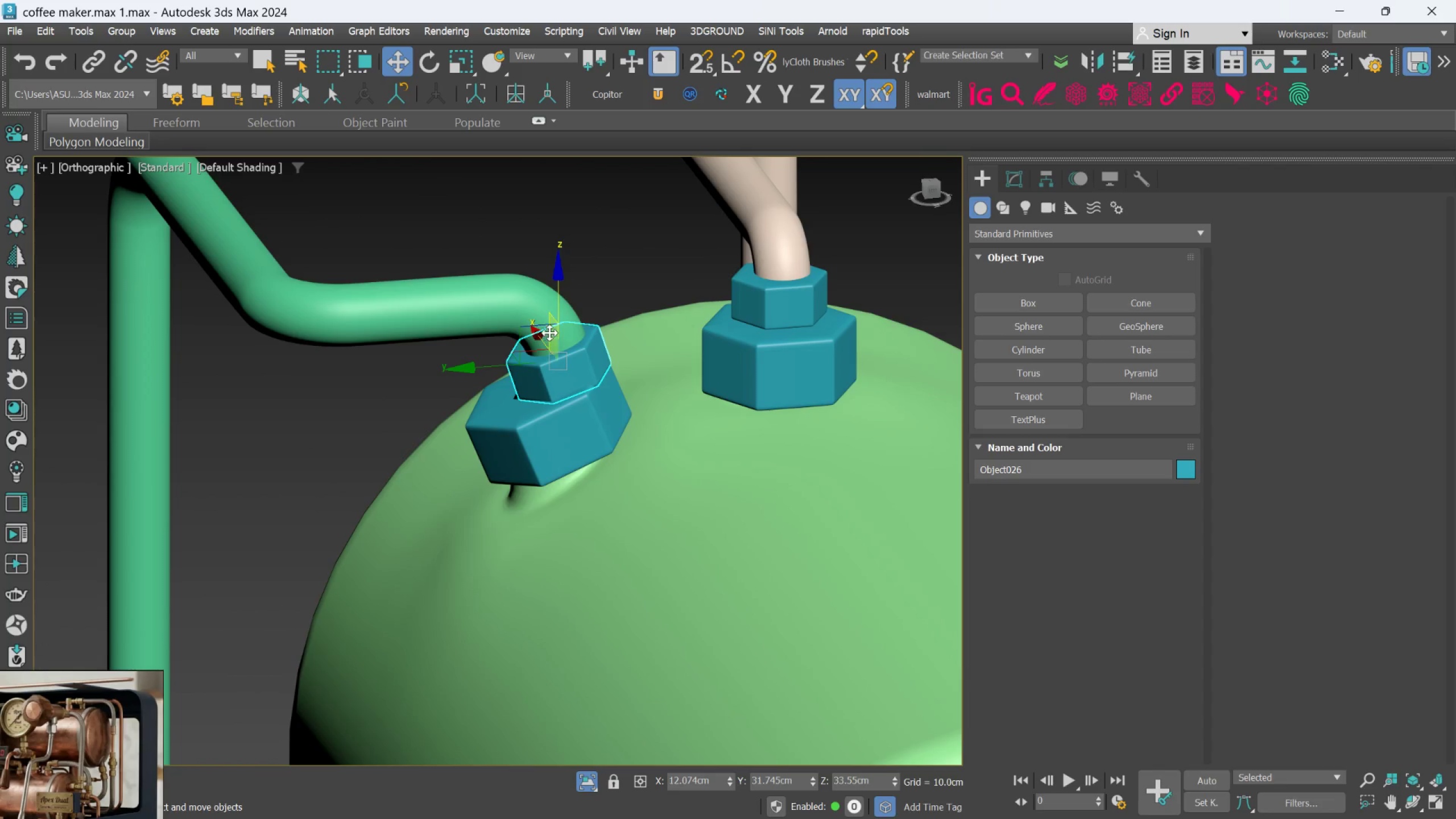 
left_click_drag(start_coordinate=[558, 315], to_coordinate=[553, 308])
 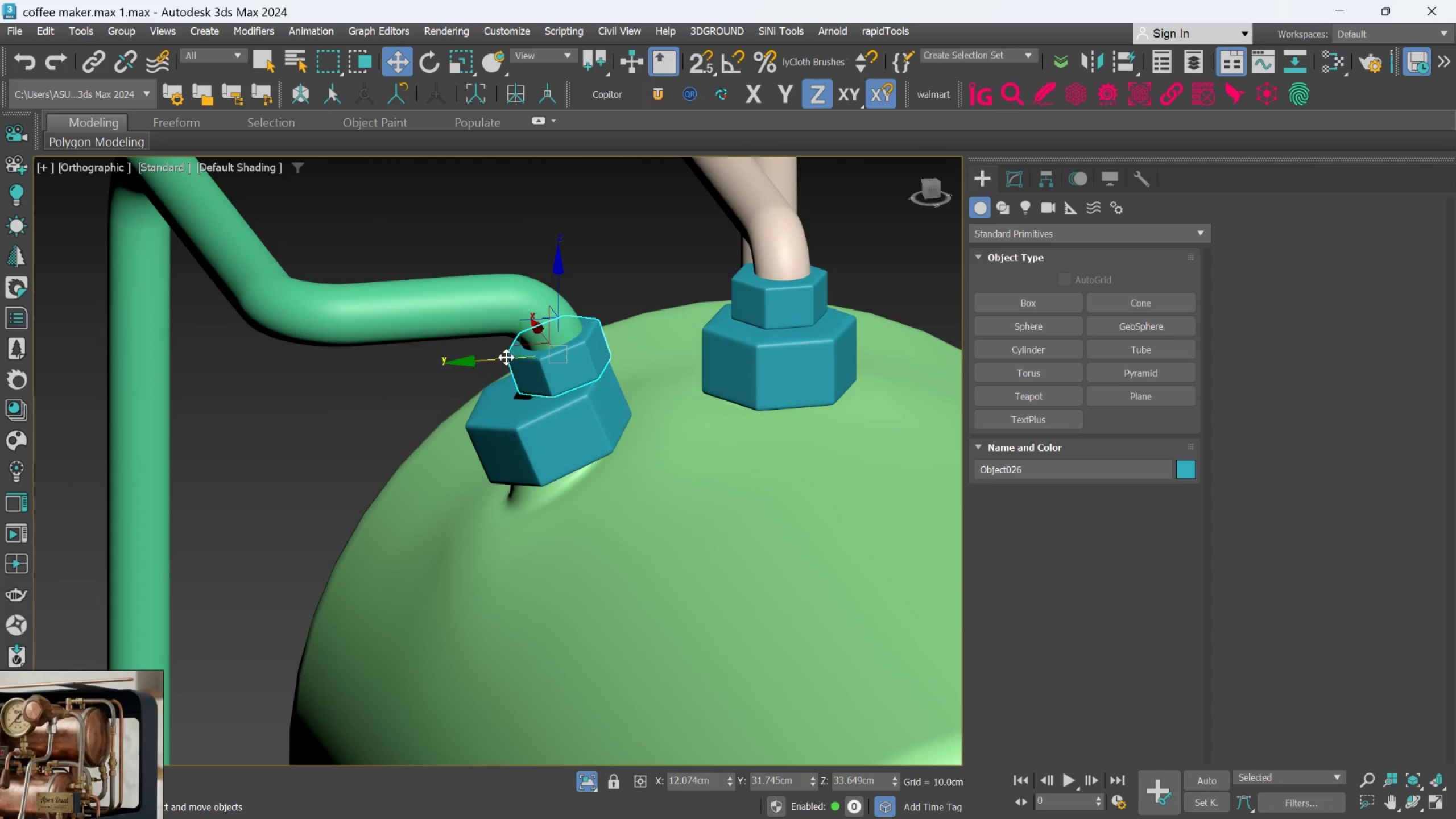 
left_click_drag(start_coordinate=[506, 357], to_coordinate=[494, 364])
 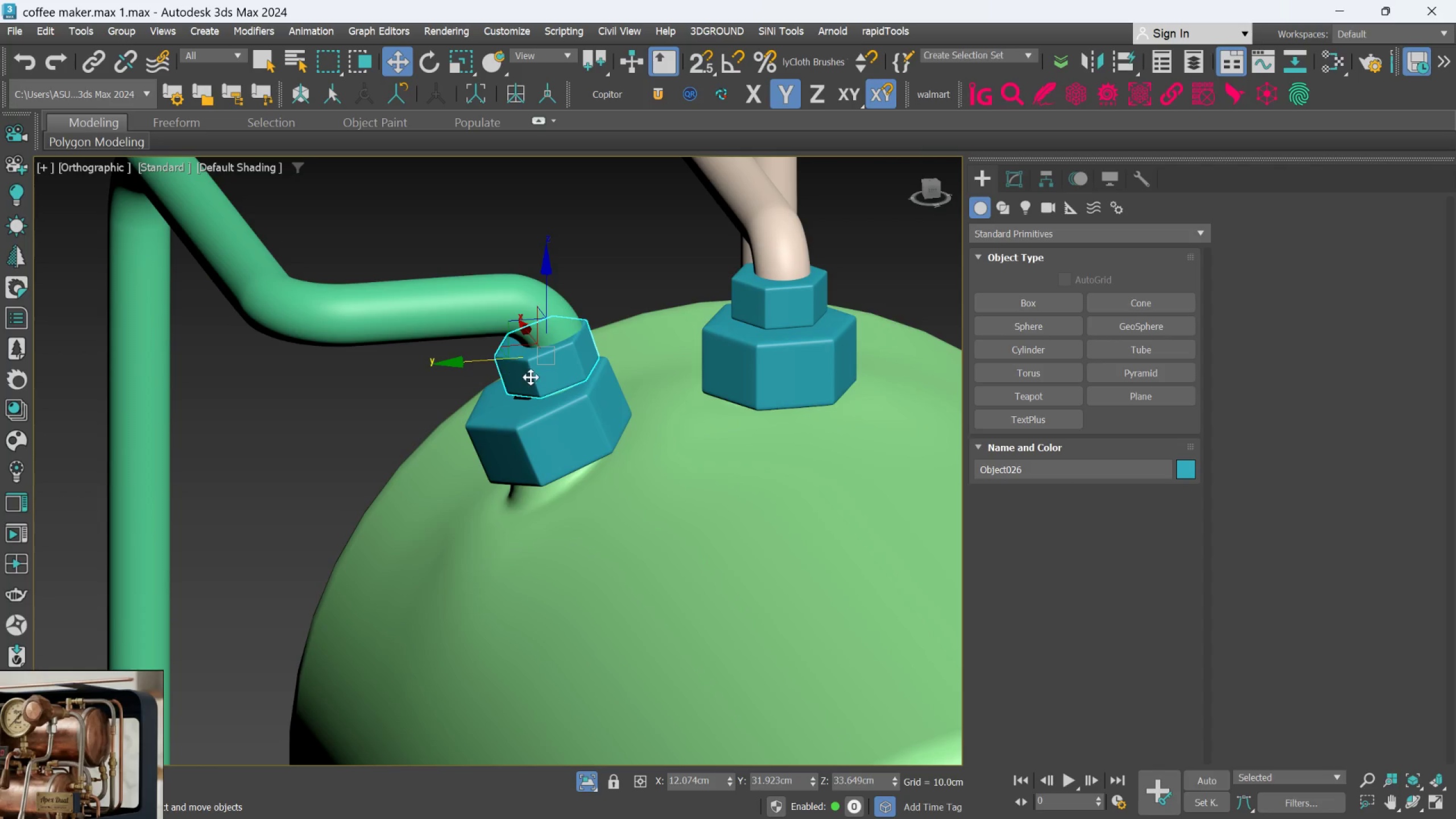 
scroll: coordinate [533, 371], scroll_direction: up, amount: 2.0
 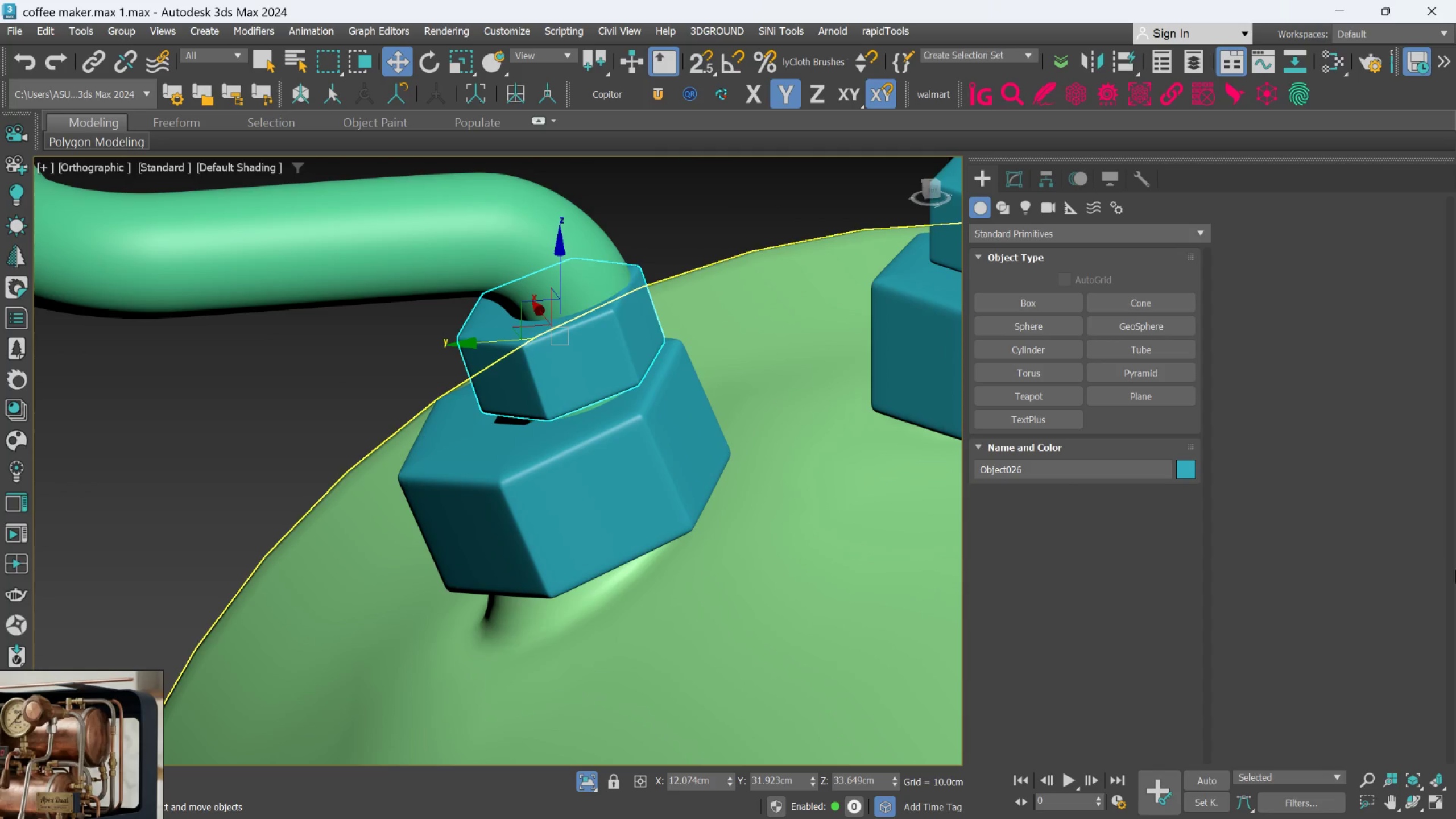 
key(Delete)
 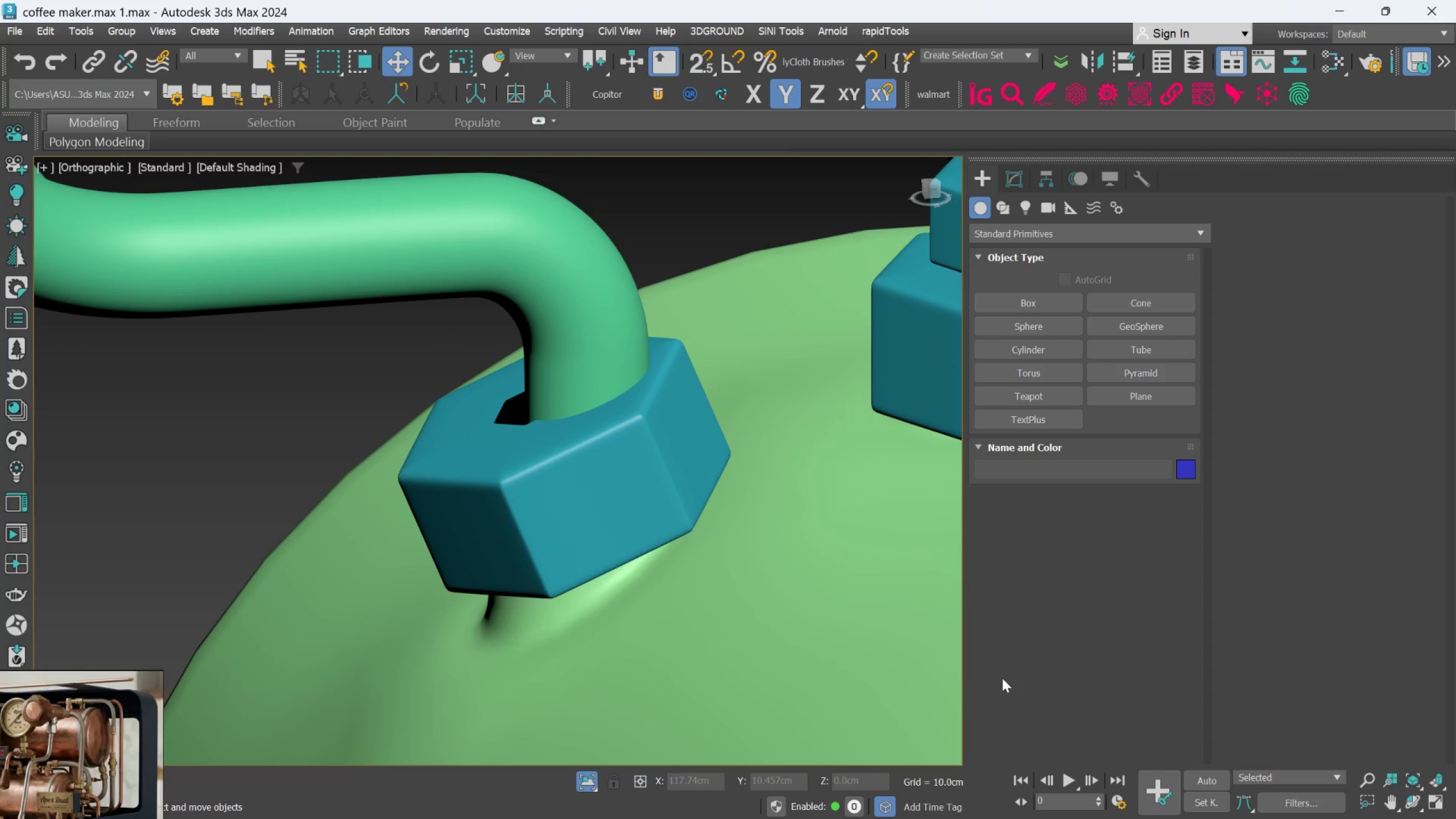 
left_click_drag(start_coordinate=[598, 474], to_coordinate=[602, 473])
 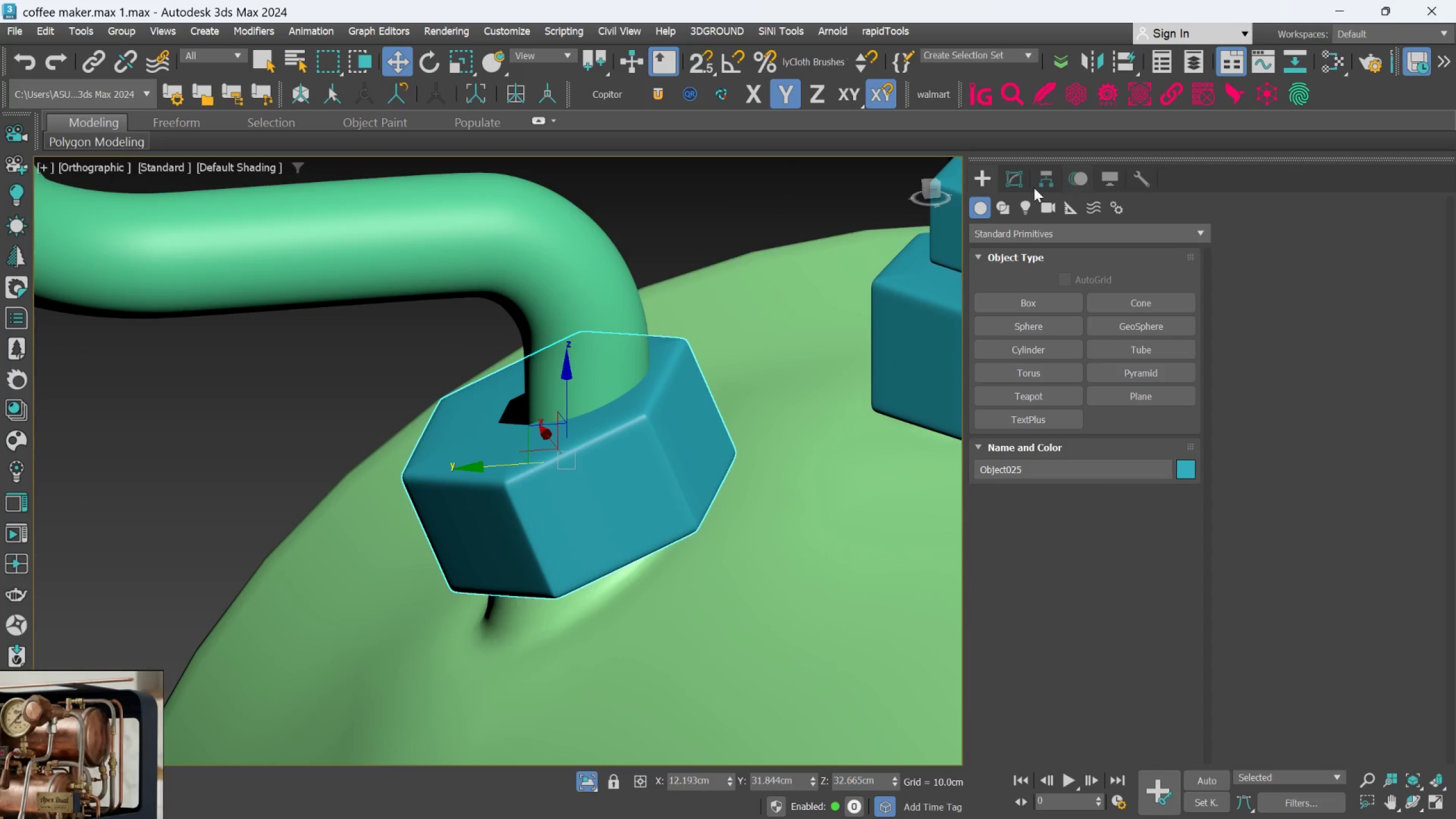 
left_click([1021, 184])
 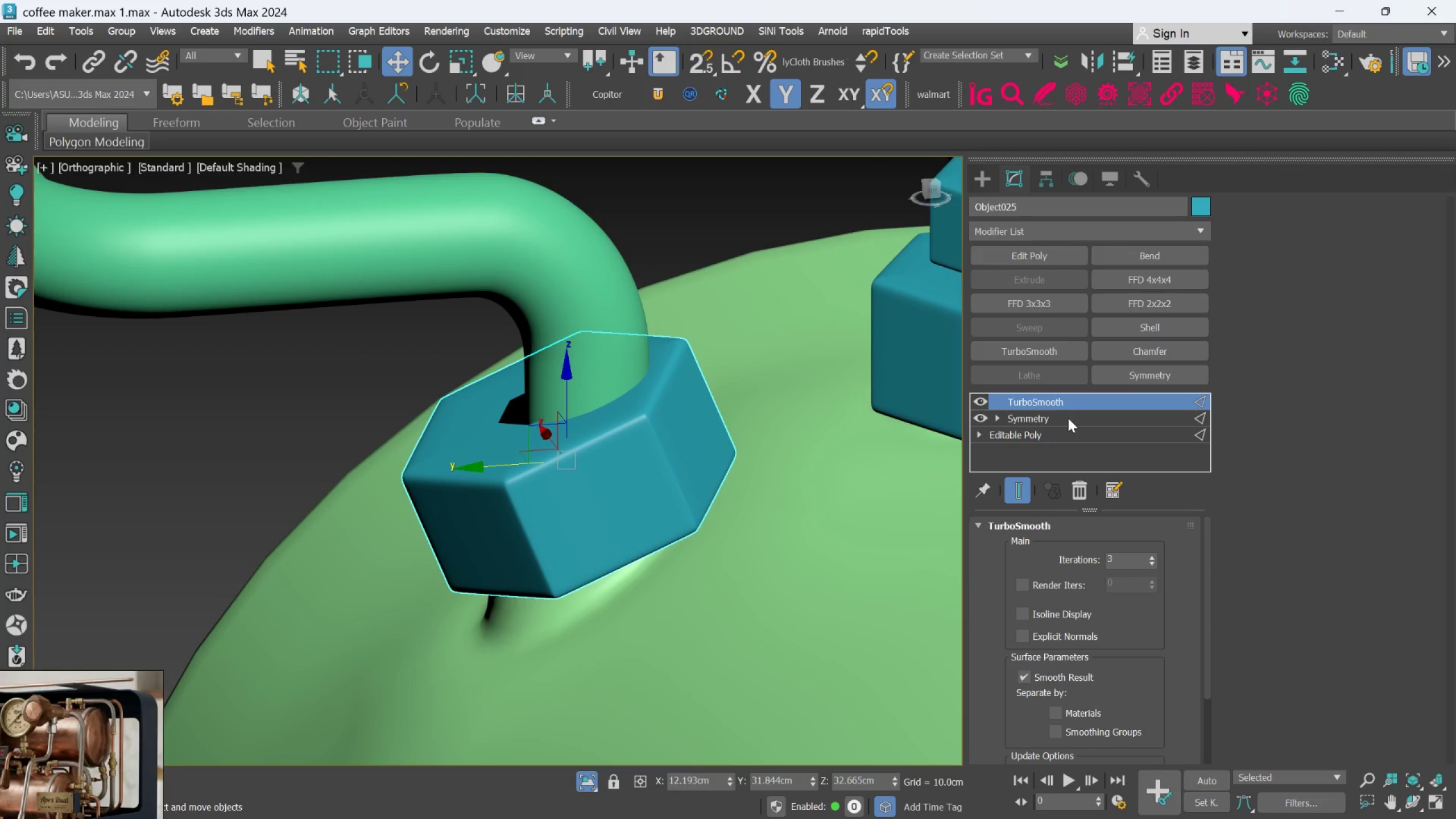 
left_click([1065, 433])
 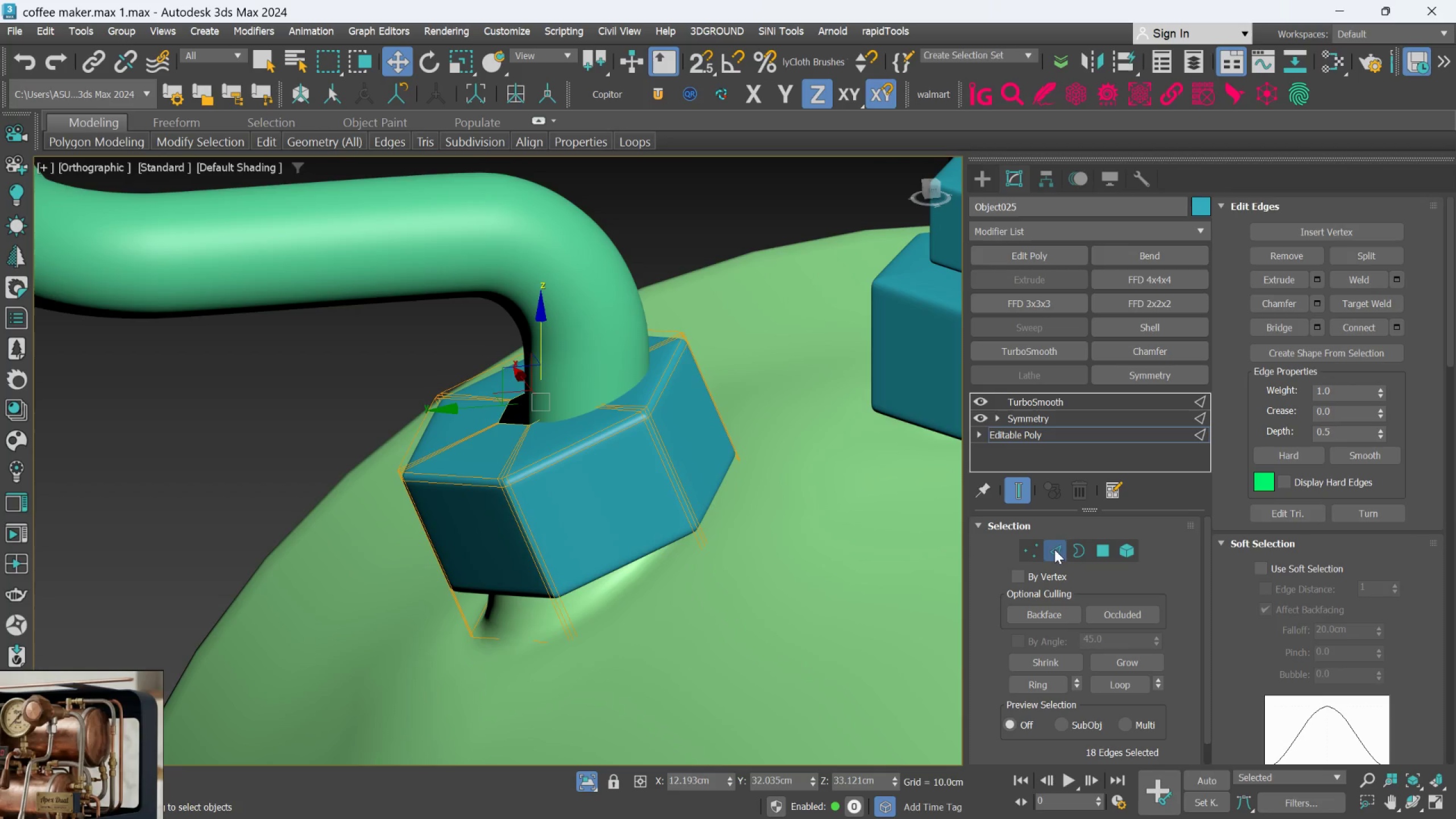 
scroll: coordinate [511, 439], scroll_direction: up, amount: 3.0
 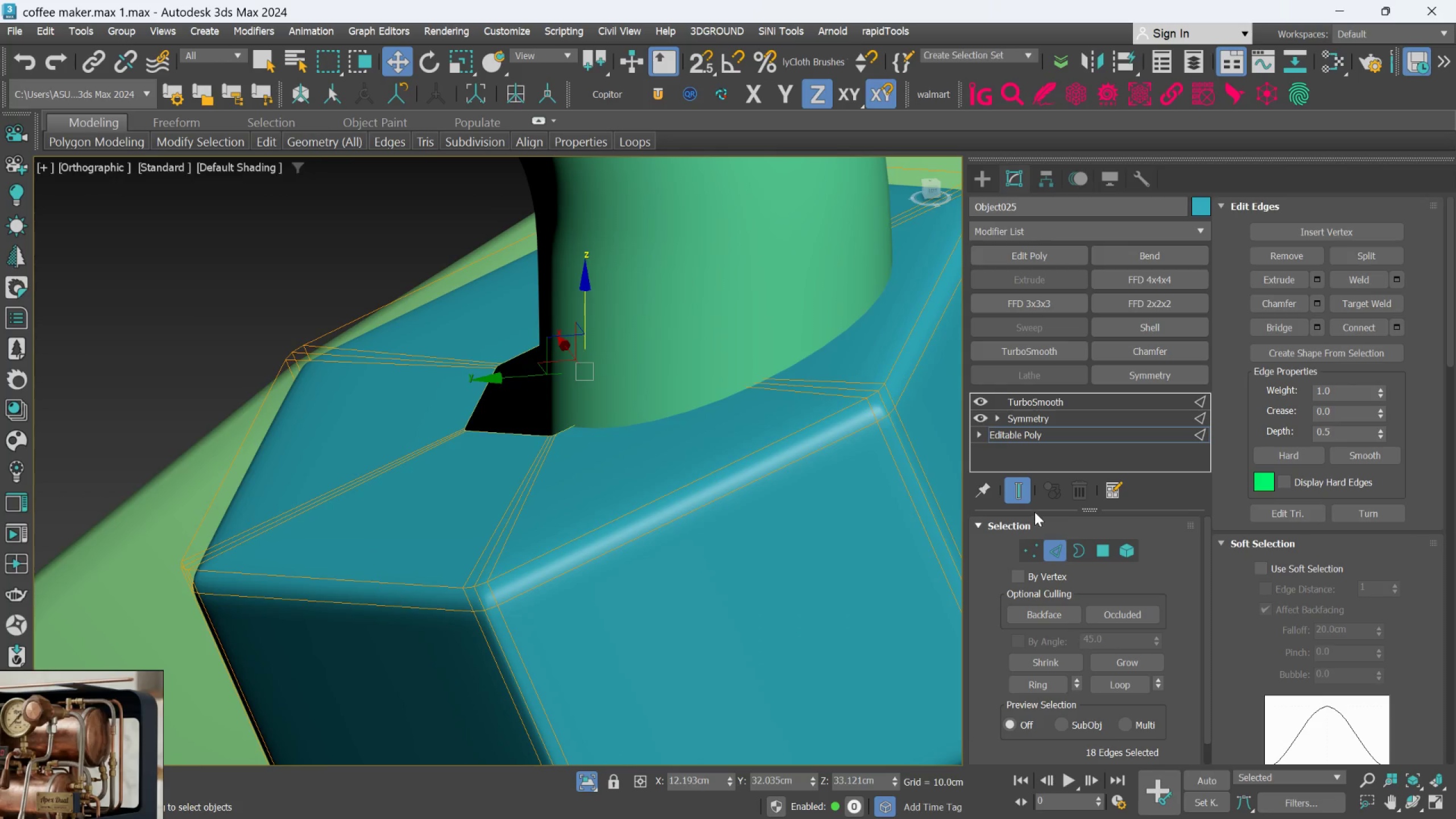 
left_click([1025, 494])
 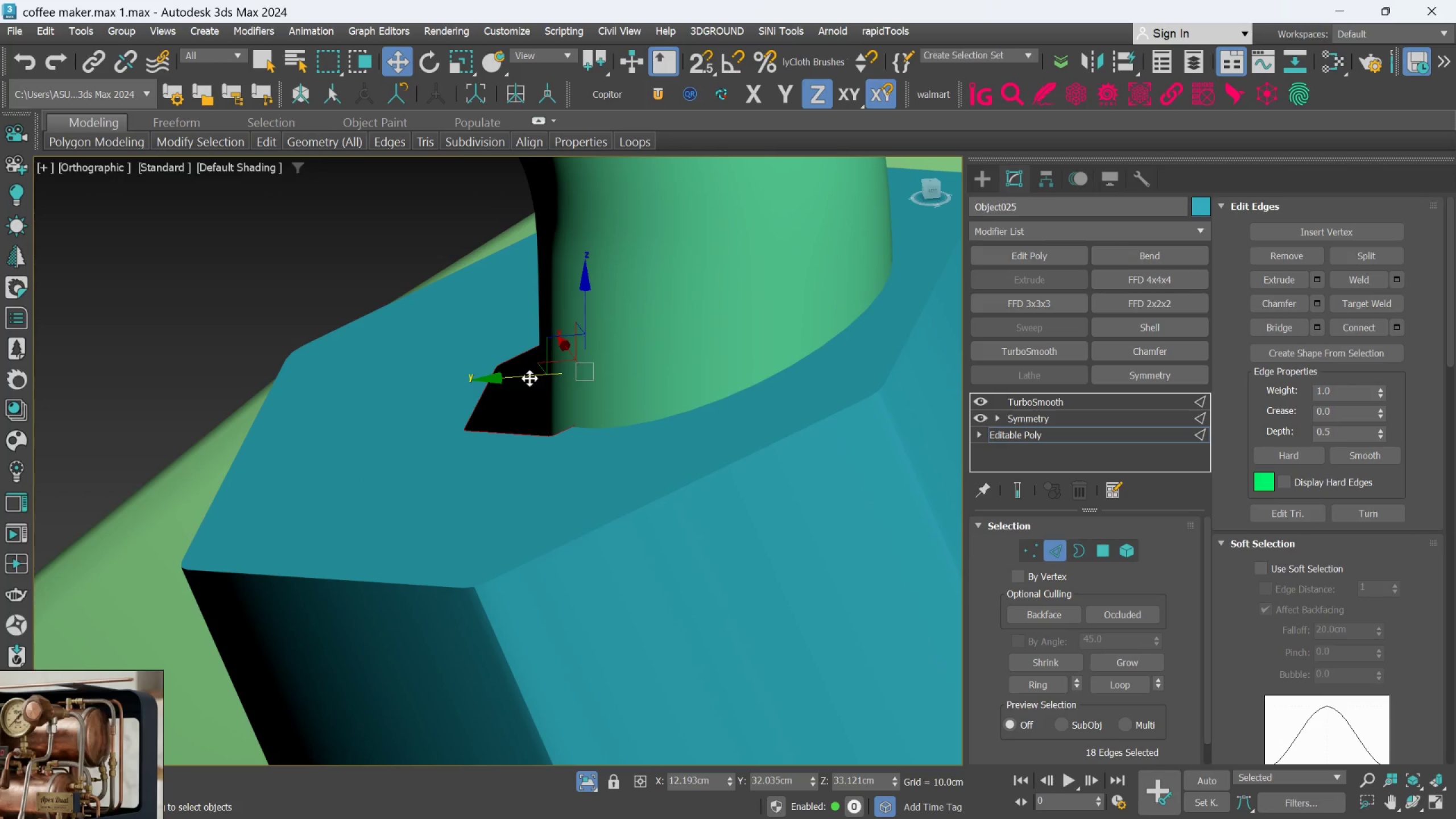 
left_click_drag(start_coordinate=[529, 377], to_coordinate=[615, 358])
 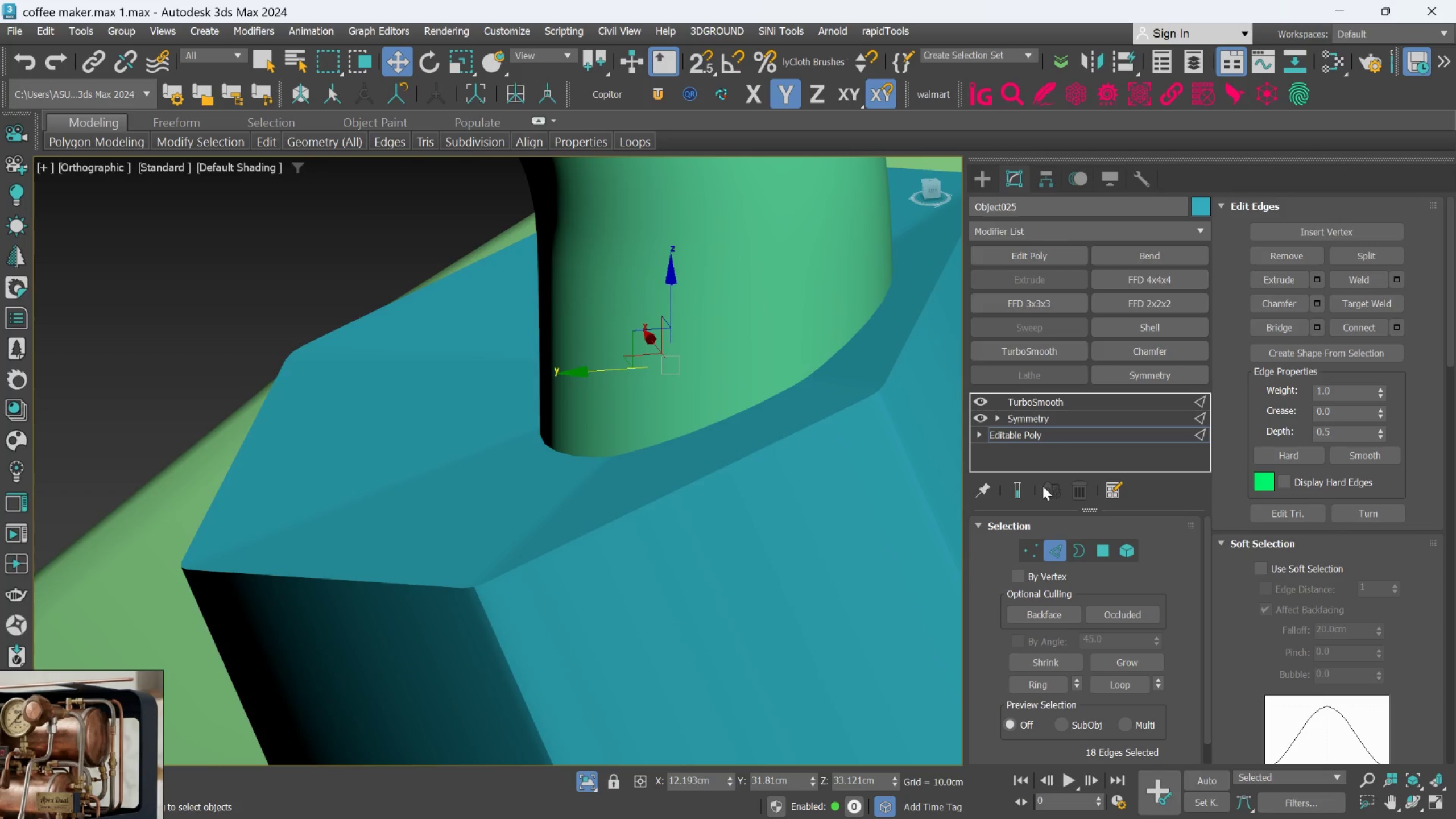 
left_click([1025, 489])
 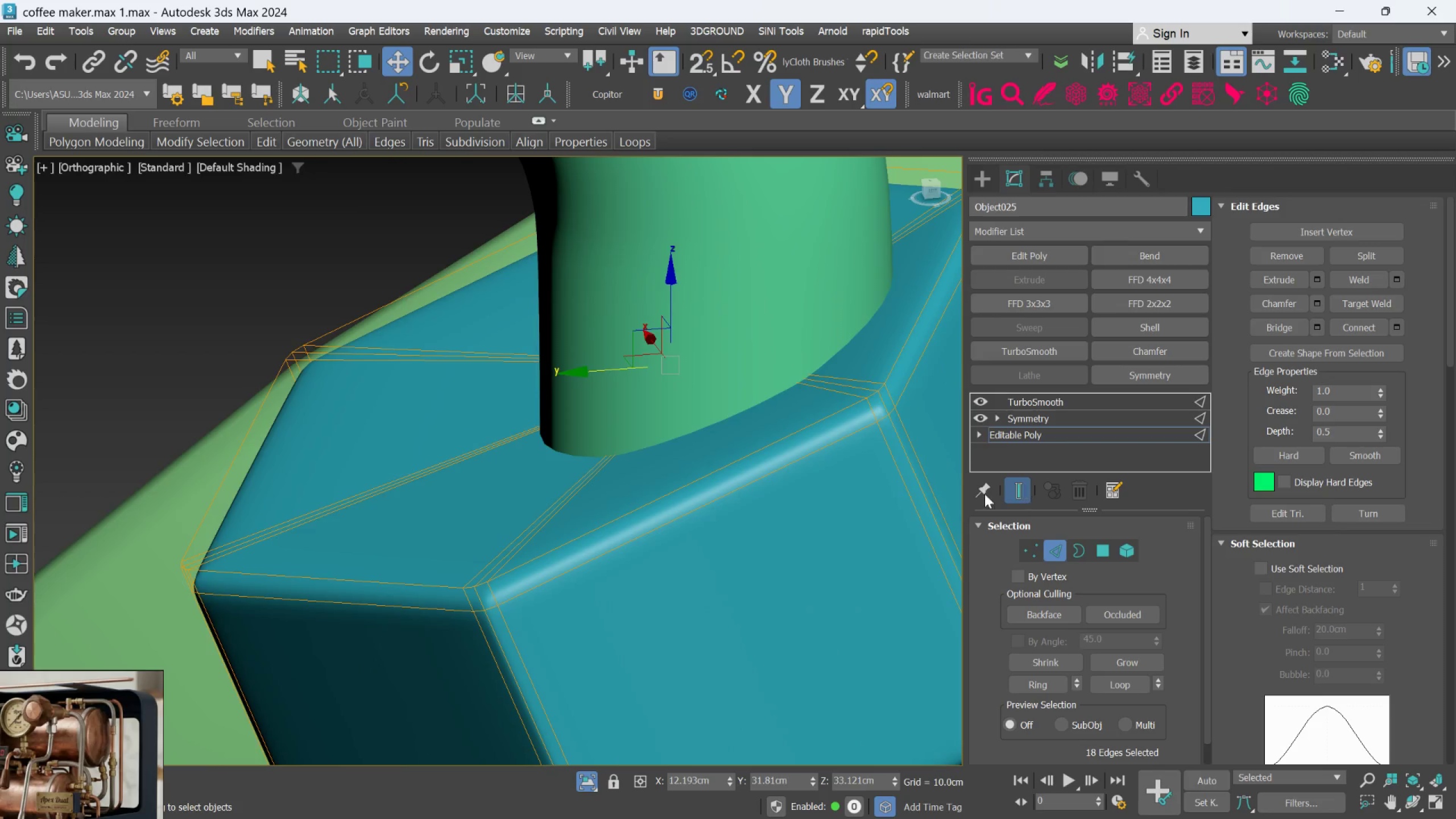 
scroll: coordinate [830, 440], scroll_direction: down, amount: 7.0
 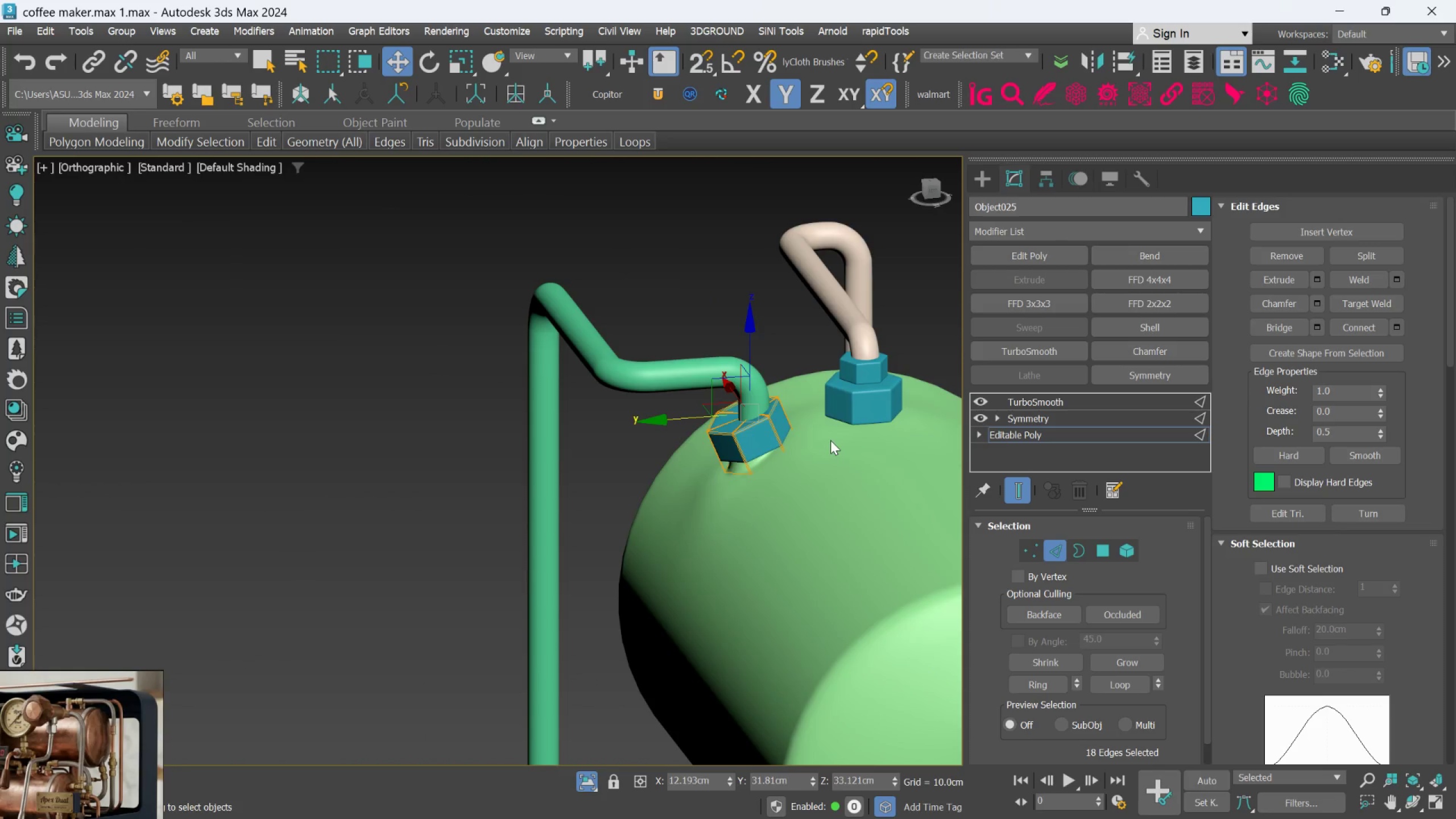 
scroll: coordinate [830, 440], scroll_direction: up, amount: 1.0
 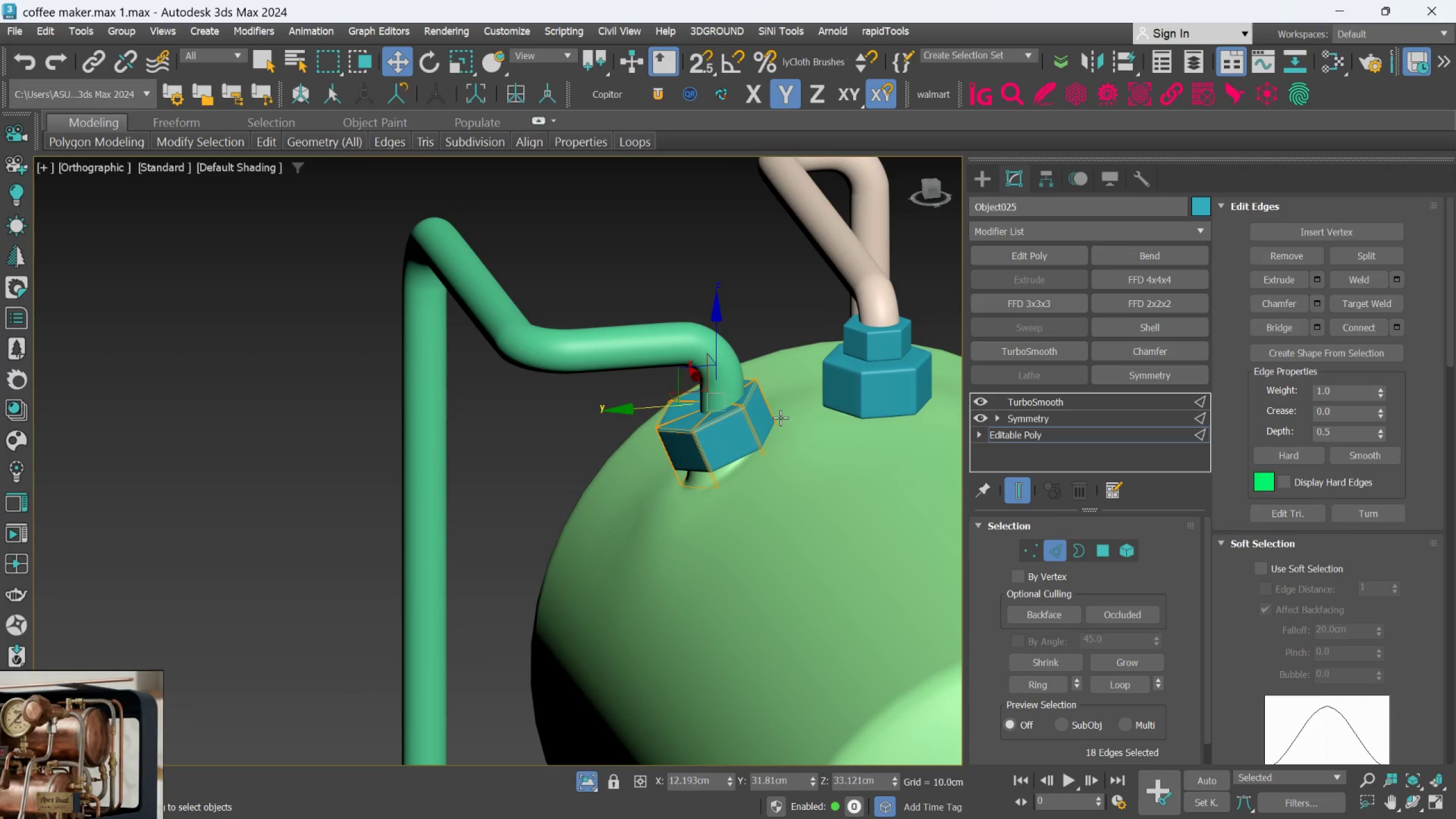 
left_click([979, 189])
 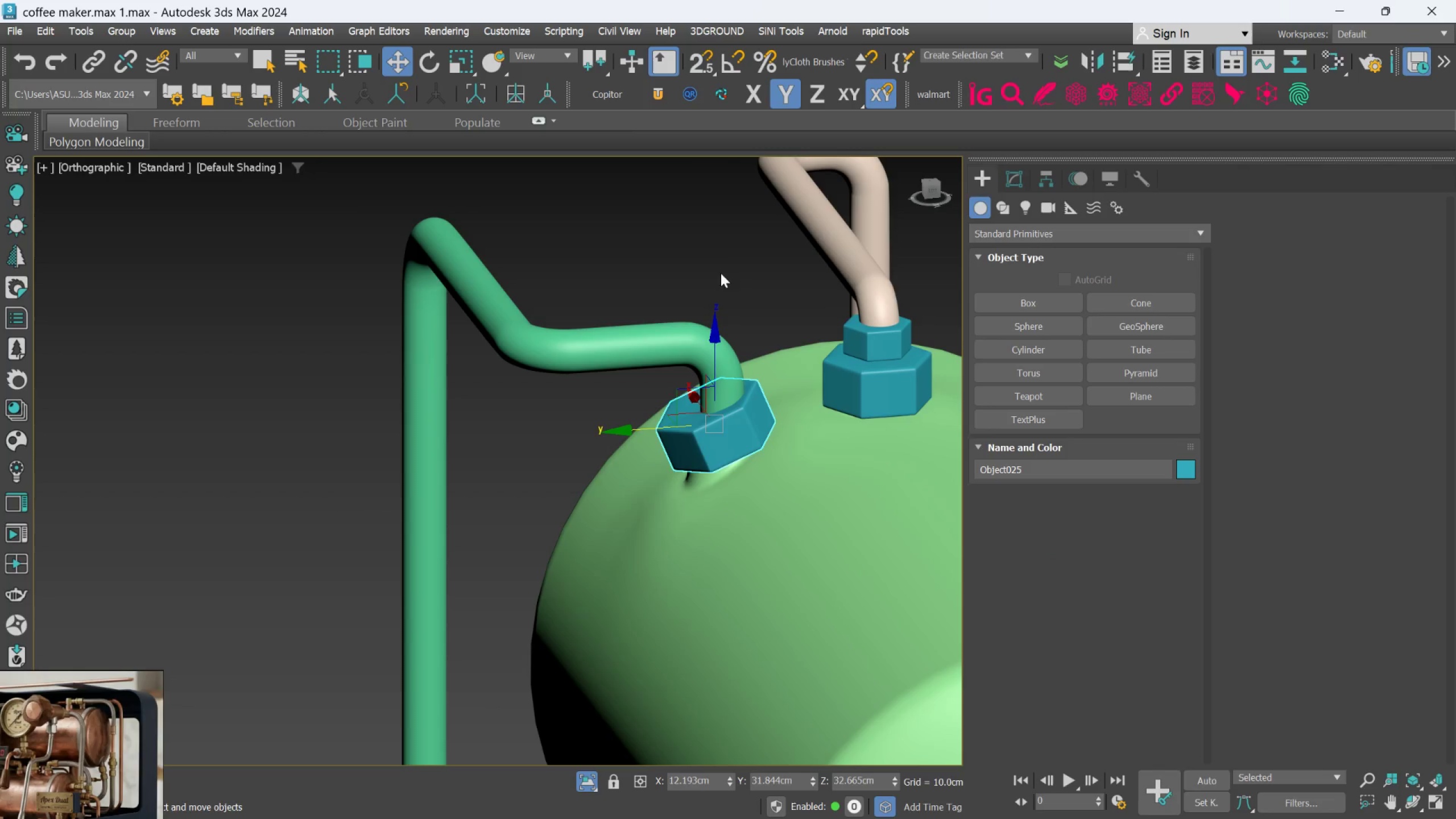 
left_click([717, 256])
 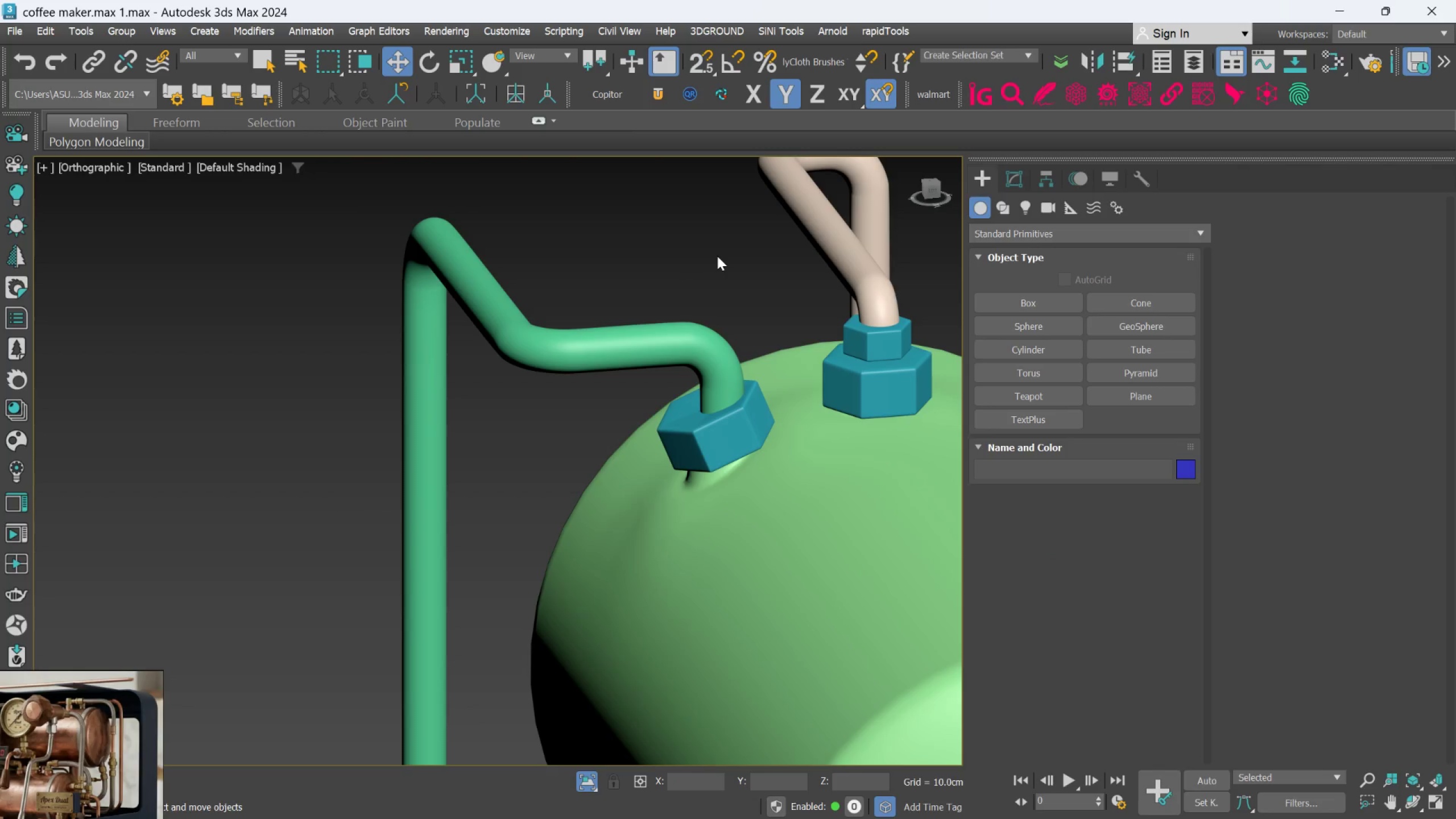 
scroll: coordinate [719, 256], scroll_direction: down, amount: 1.0
 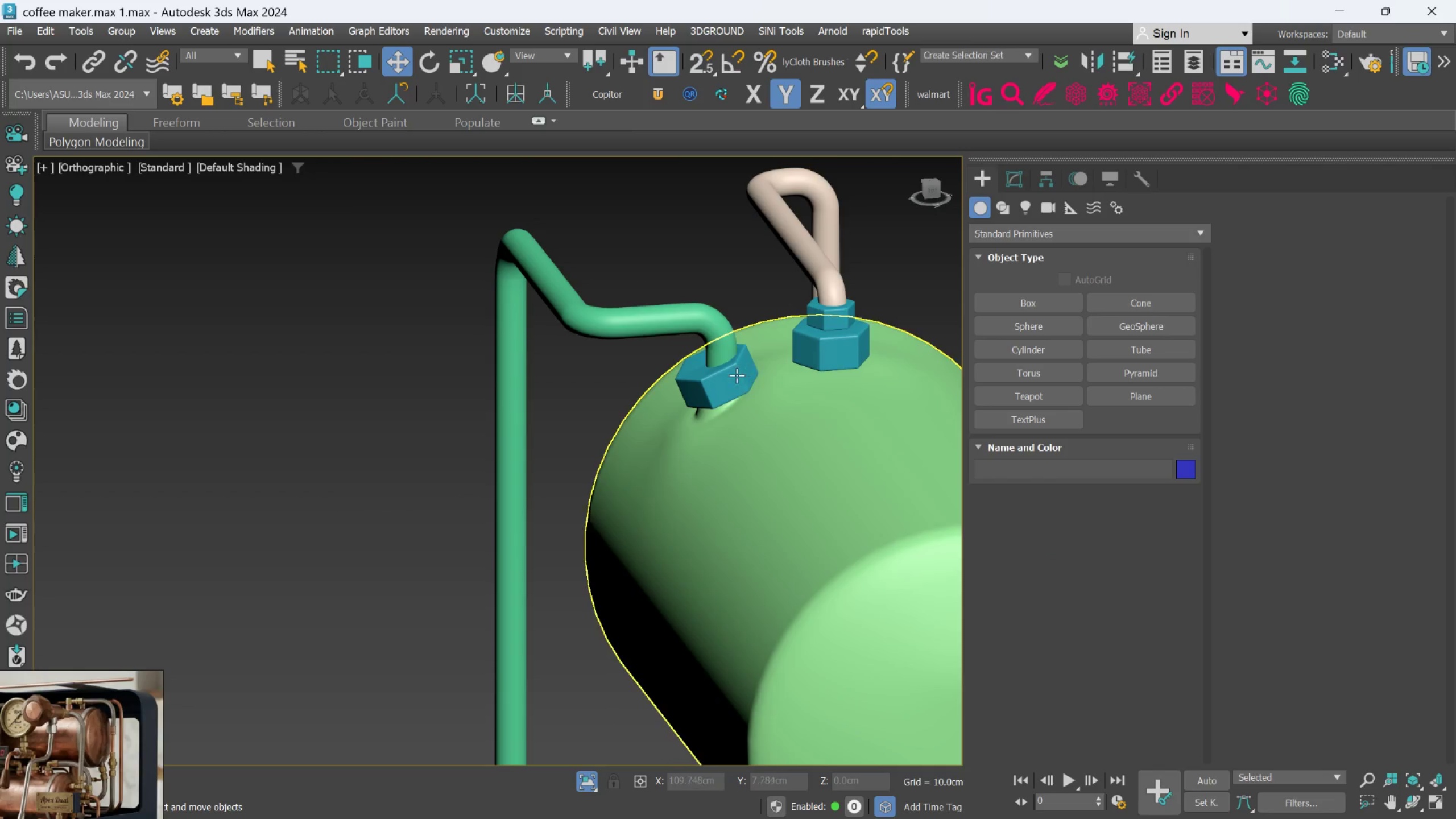 
scroll: coordinate [730, 375], scroll_direction: up, amount: 1.0
 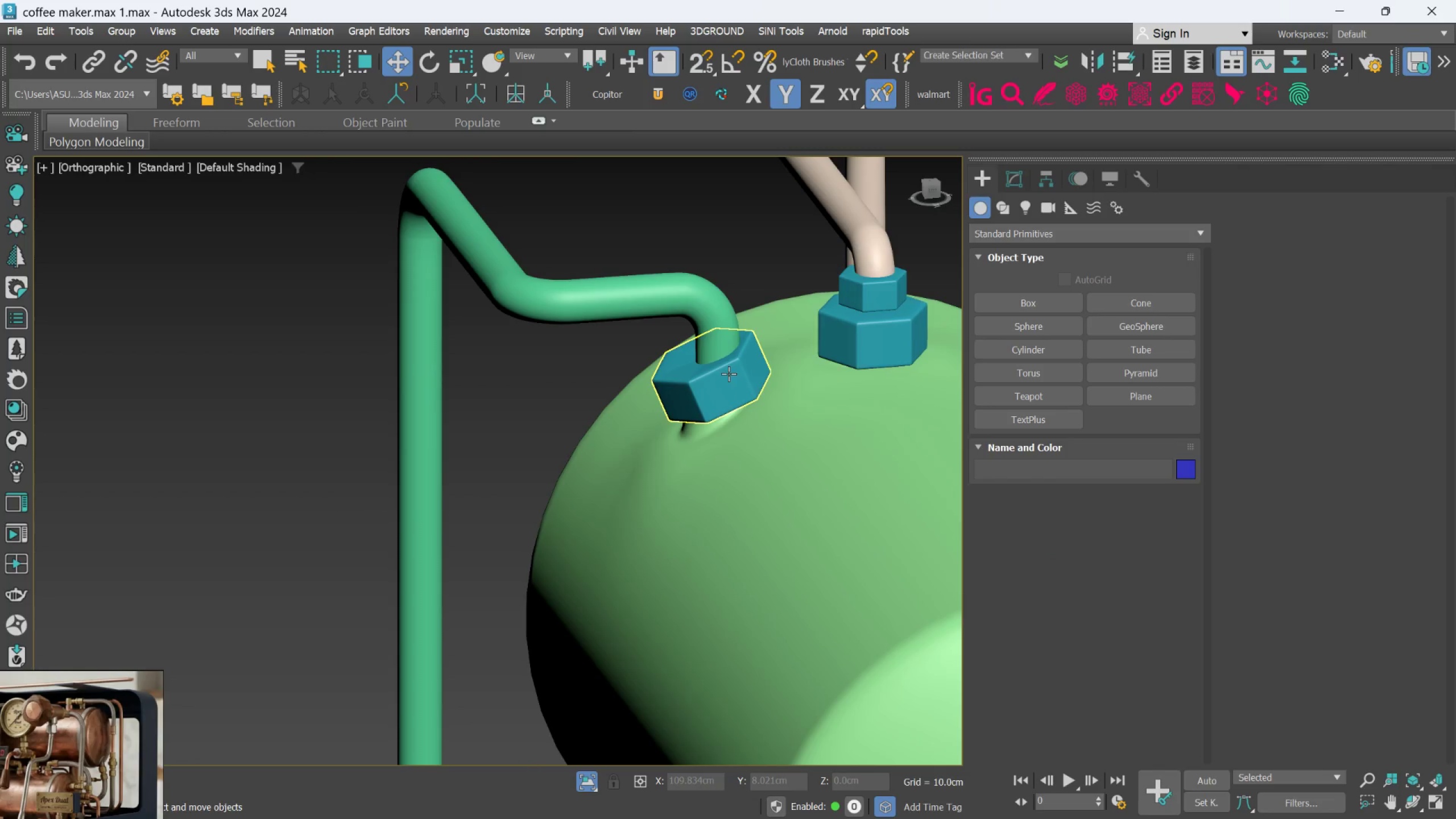 
left_click([729, 374])
 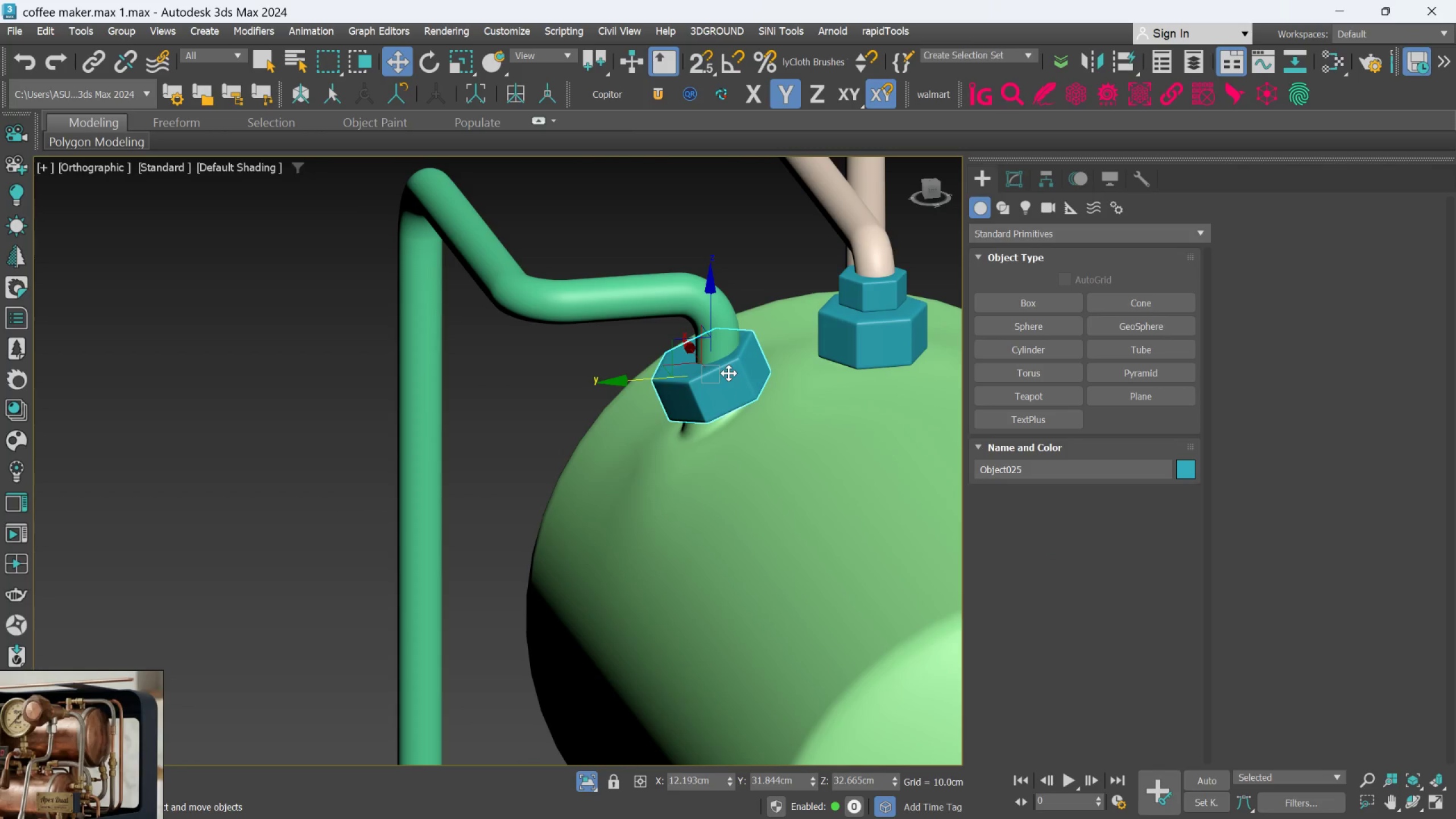 
scroll: coordinate [729, 370], scroll_direction: up, amount: 2.0
 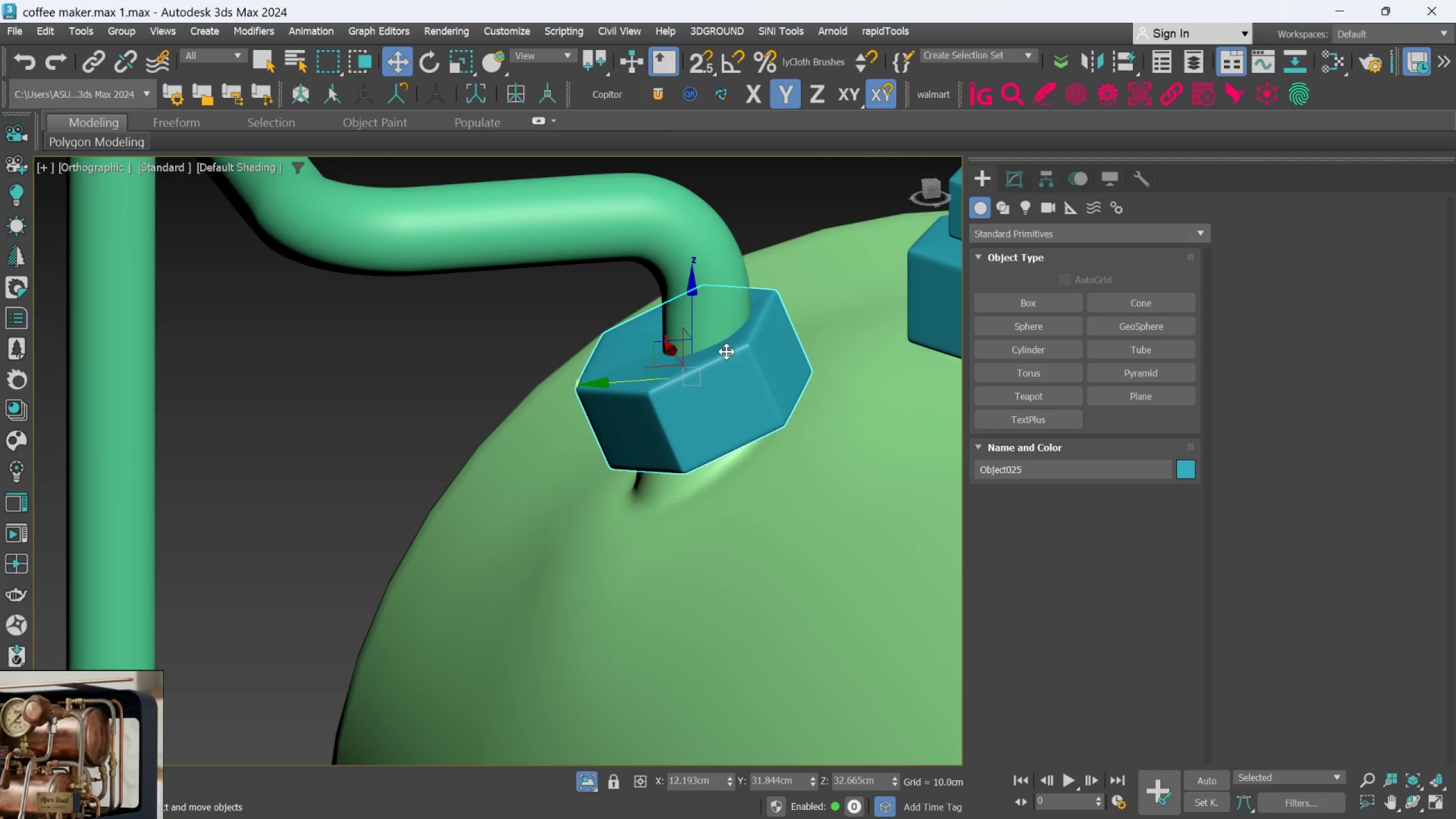 
hold_key(key=ShiftLeft, duration=2.67)
left_click_drag(start_coordinate=[690, 318], to_coordinate=[692, 233])
 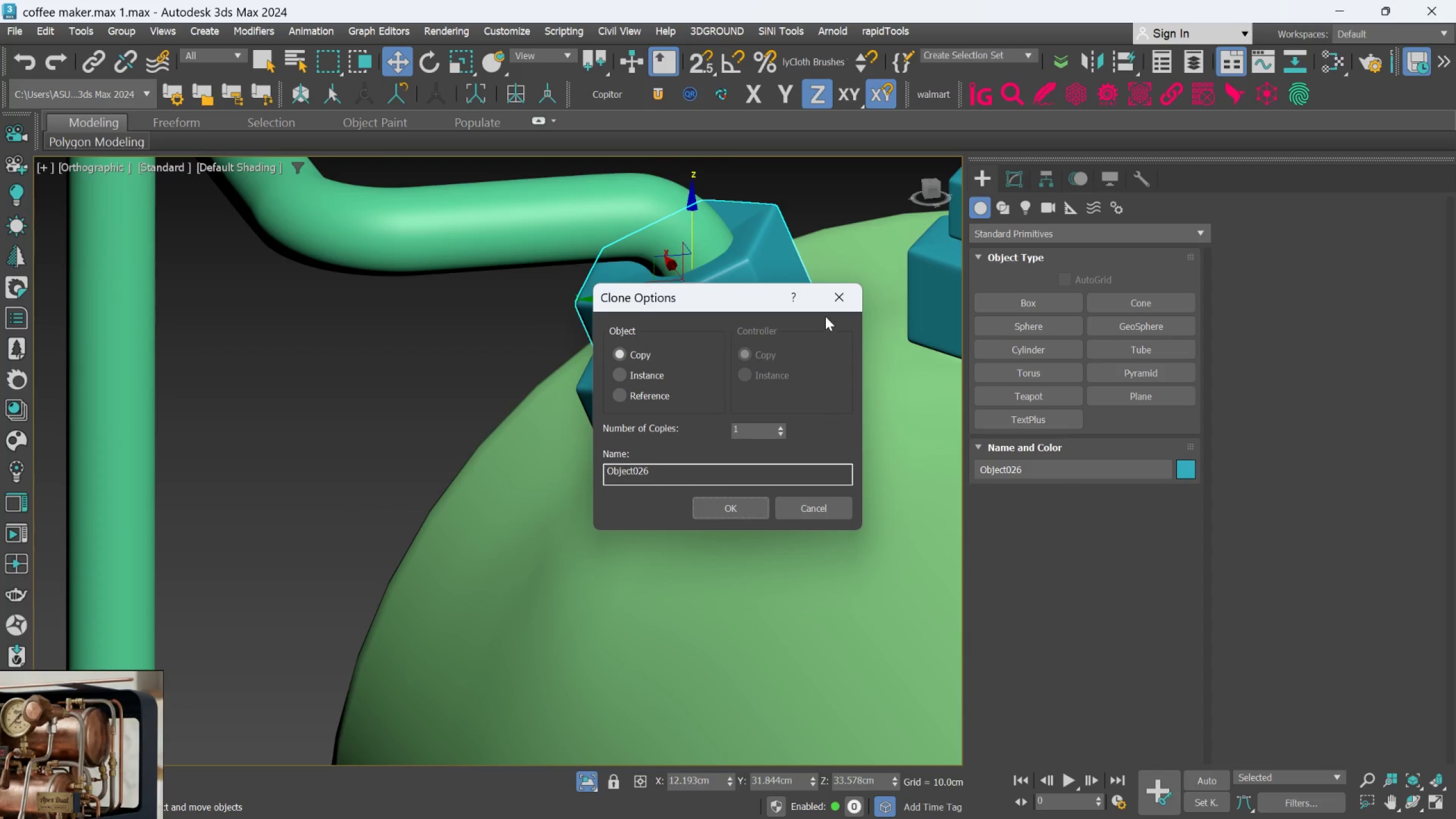 
left_click([830, 301])
 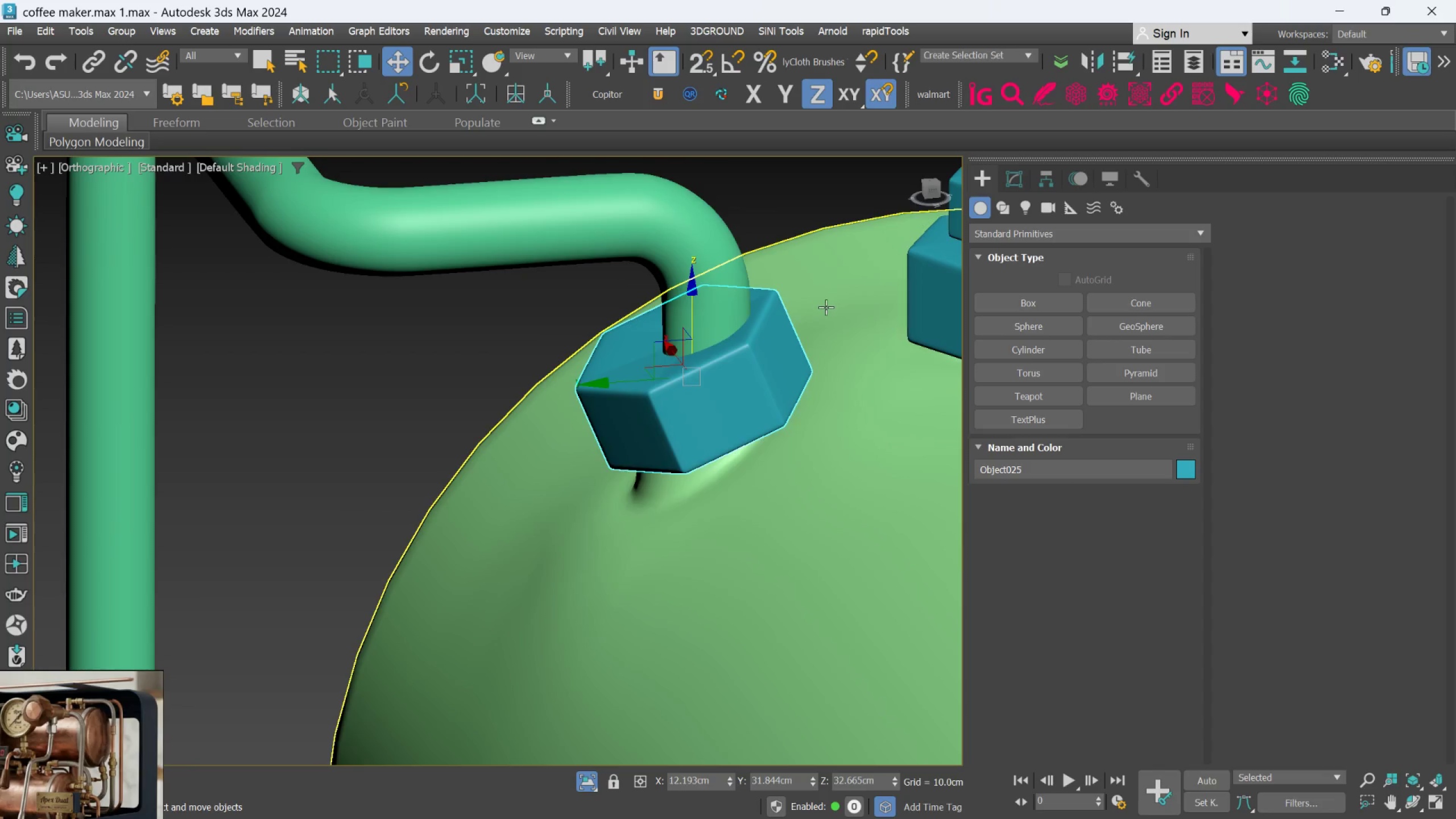 
scroll: coordinate [826, 309], scroll_direction: down, amount: 3.0
 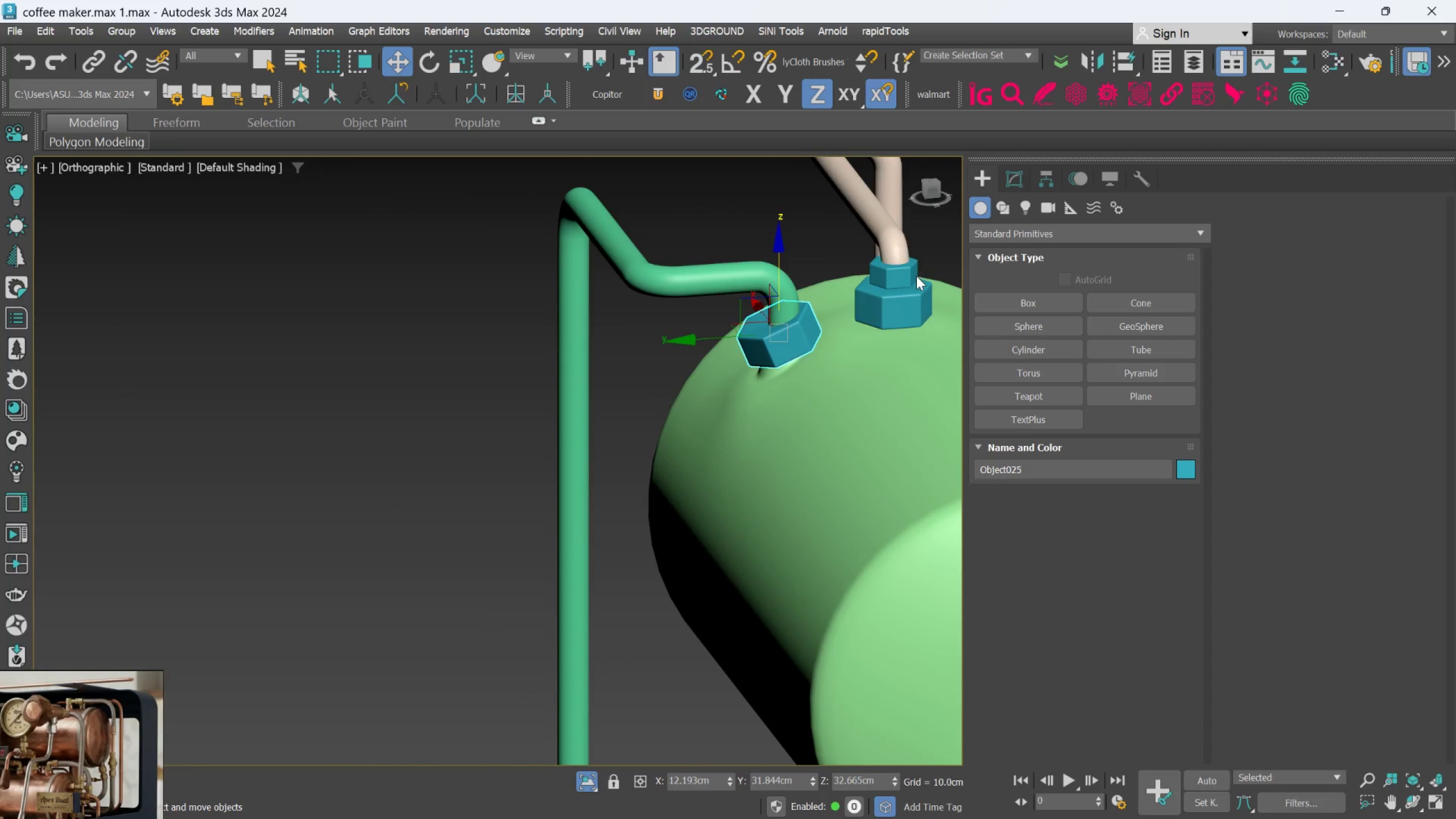 
left_click([912, 275])
 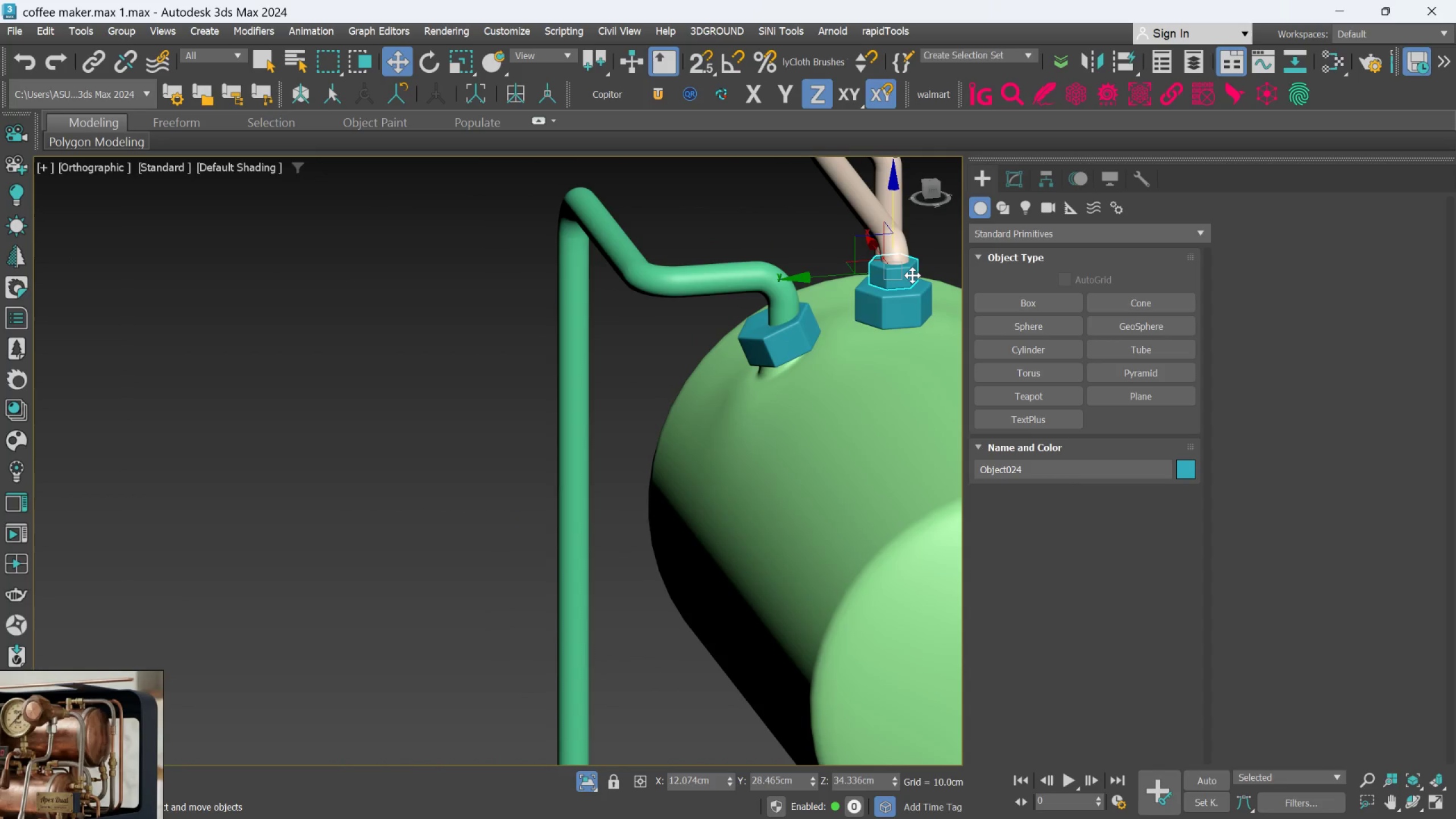 
scroll: coordinate [912, 275], scroll_direction: up, amount: 1.0
 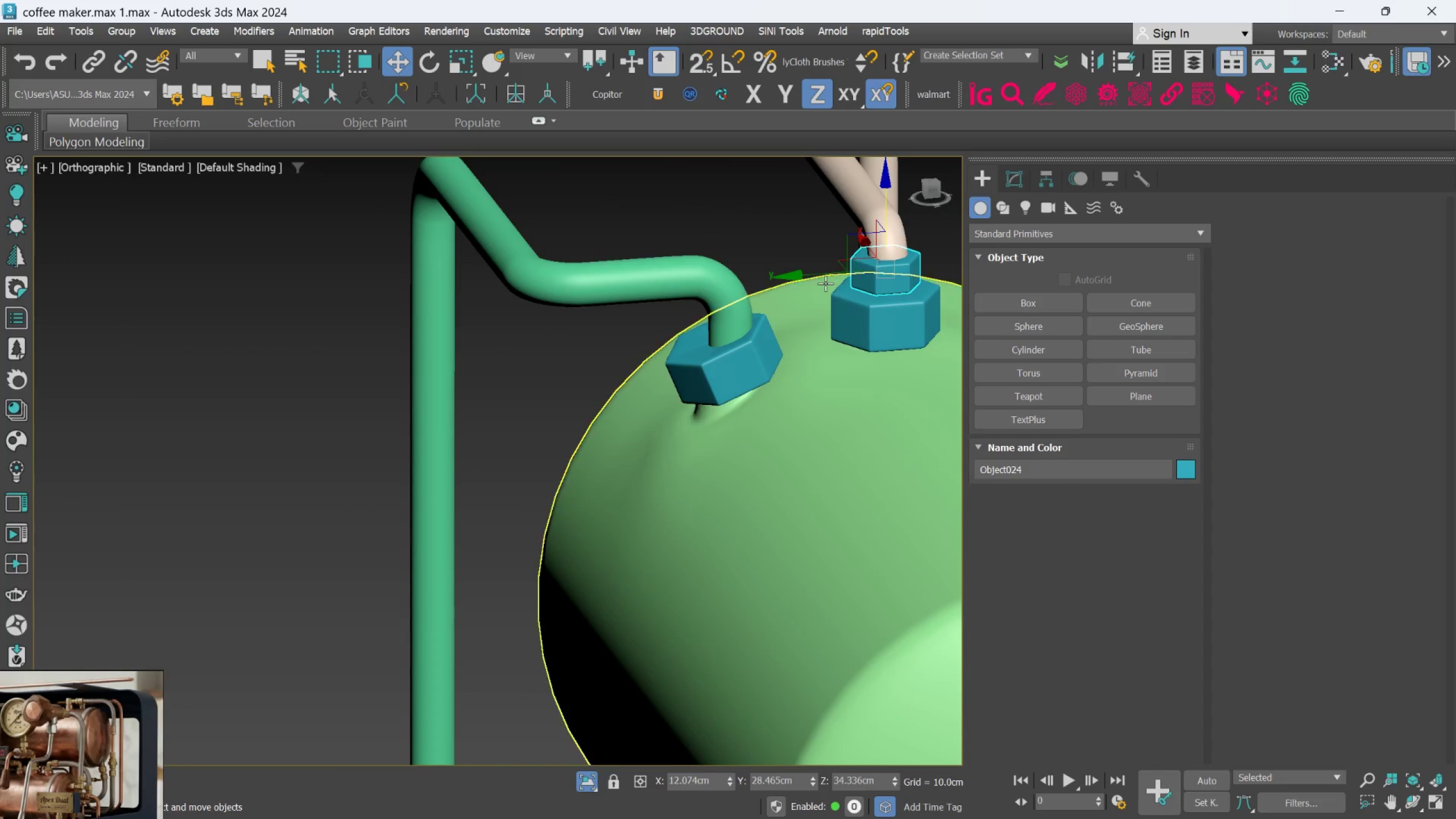 
hold_key(key=ShiftLeft, duration=2.59)
left_click_drag(start_coordinate=[824, 272], to_coordinate=[651, 361])
 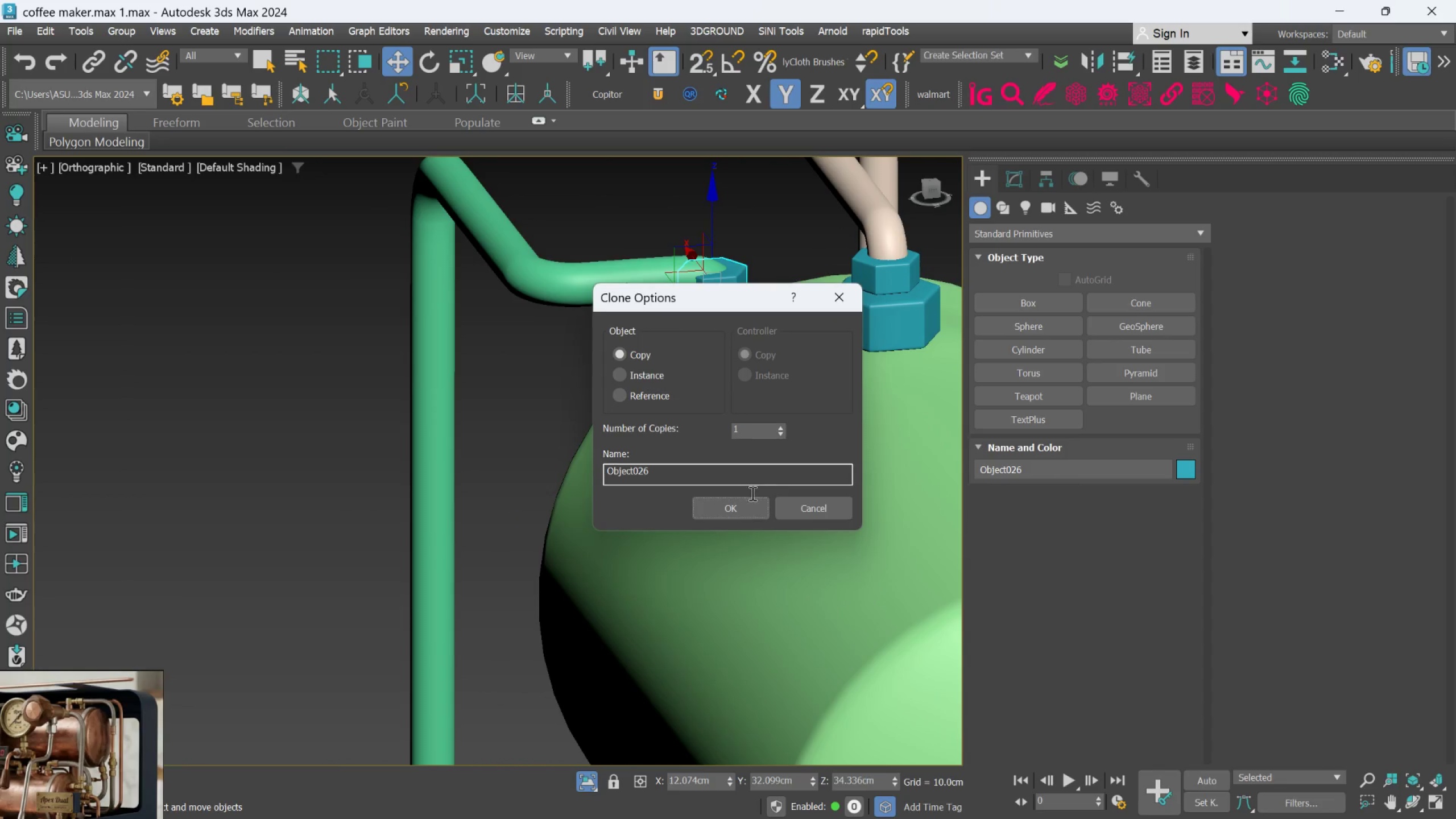 
left_click_drag(start_coordinate=[754, 504], to_coordinate=[754, 498])
 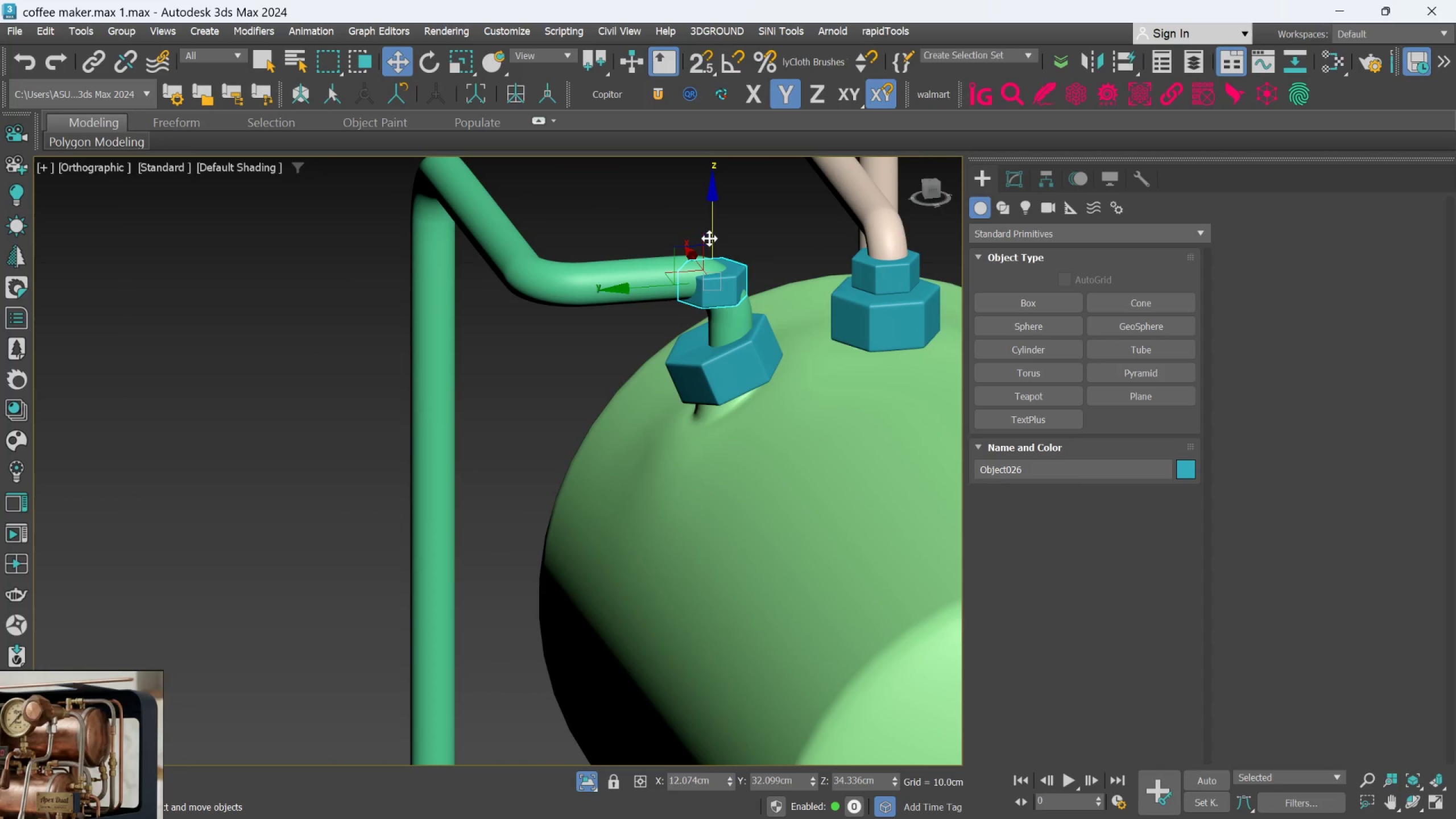 
left_click_drag(start_coordinate=[711, 234], to_coordinate=[711, 272])
 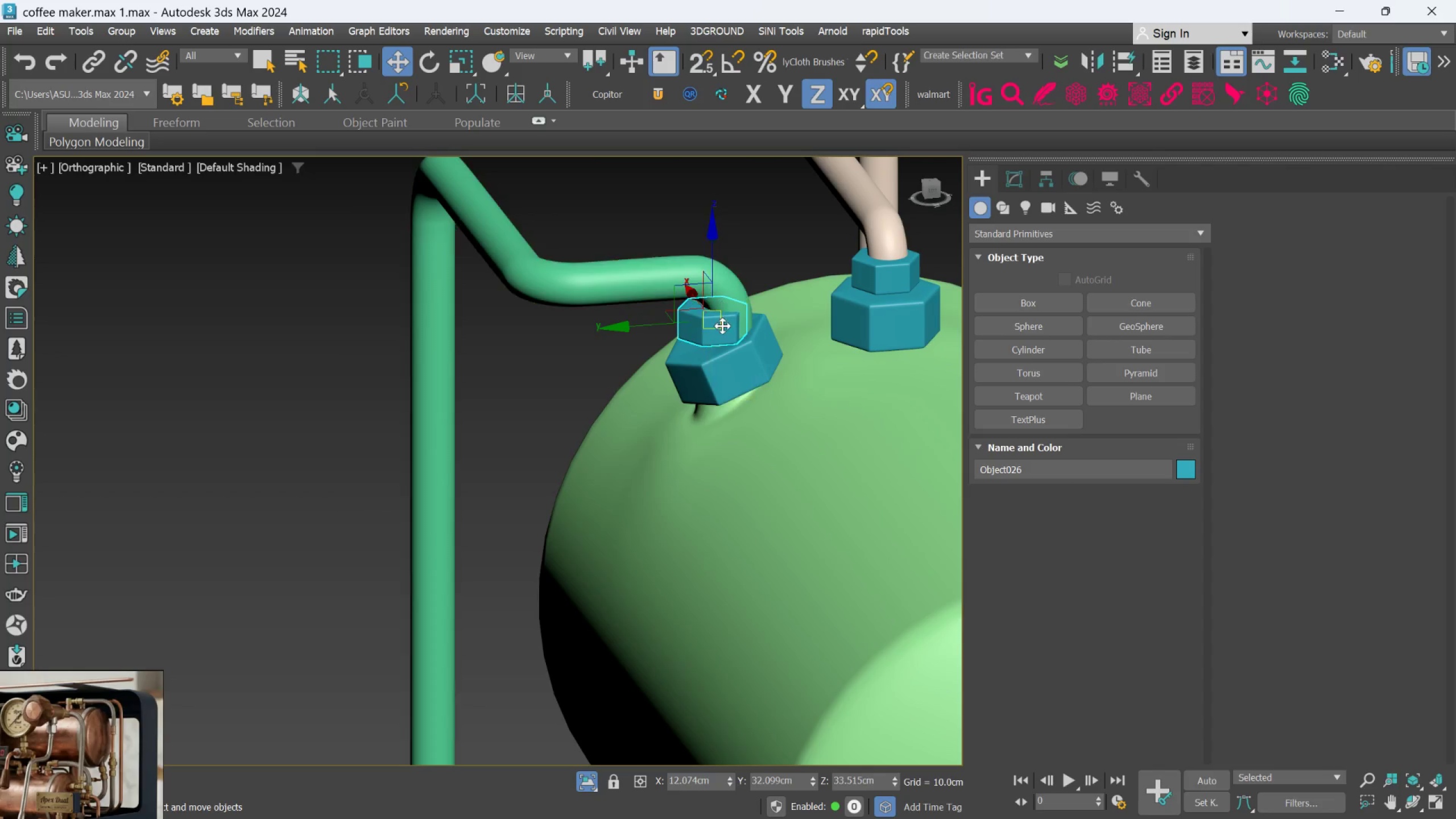 
scroll: coordinate [722, 326], scroll_direction: up, amount: 1.0
 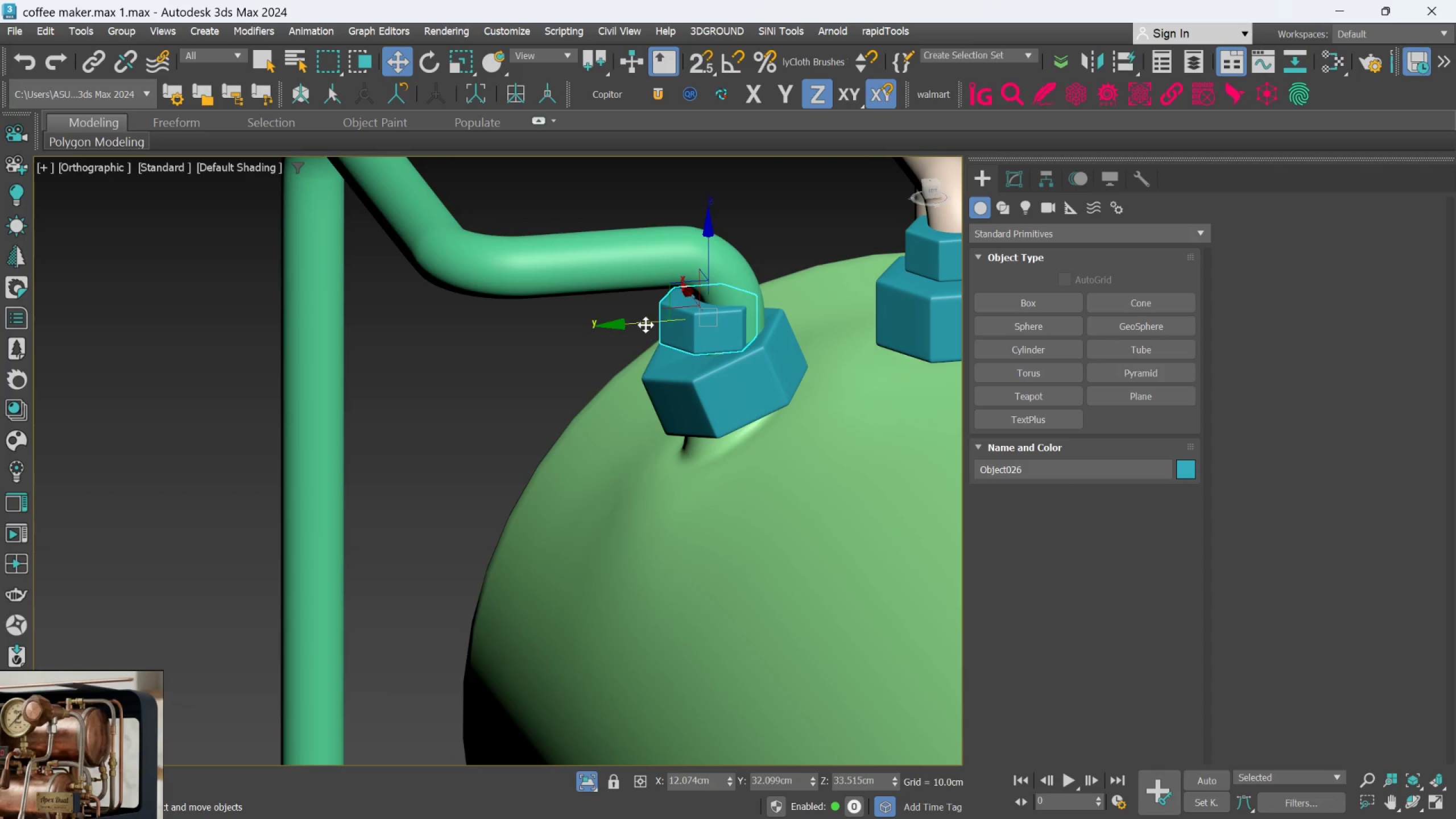 
left_click_drag(start_coordinate=[645, 322], to_coordinate=[660, 309])
 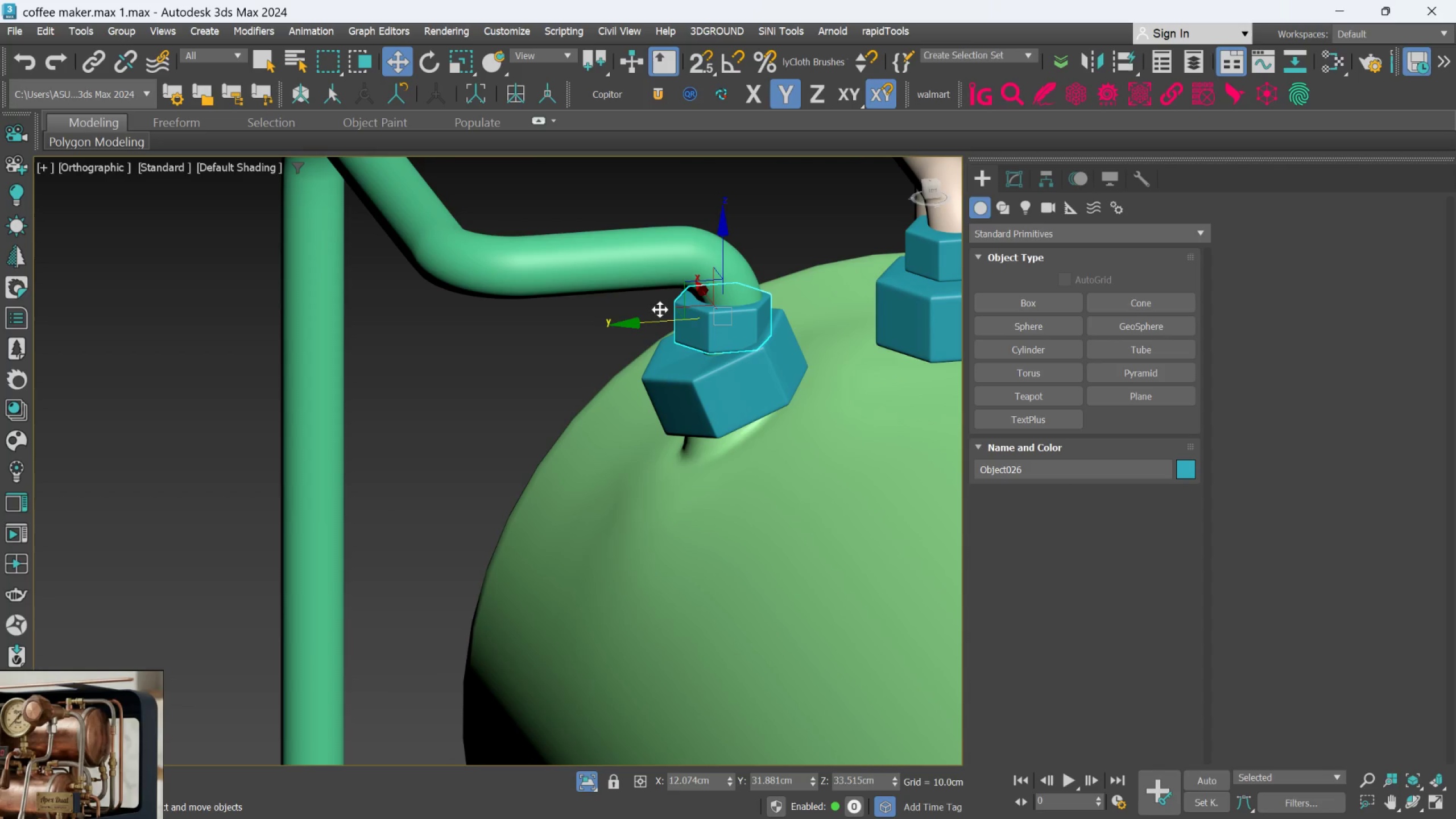 
key(E)
 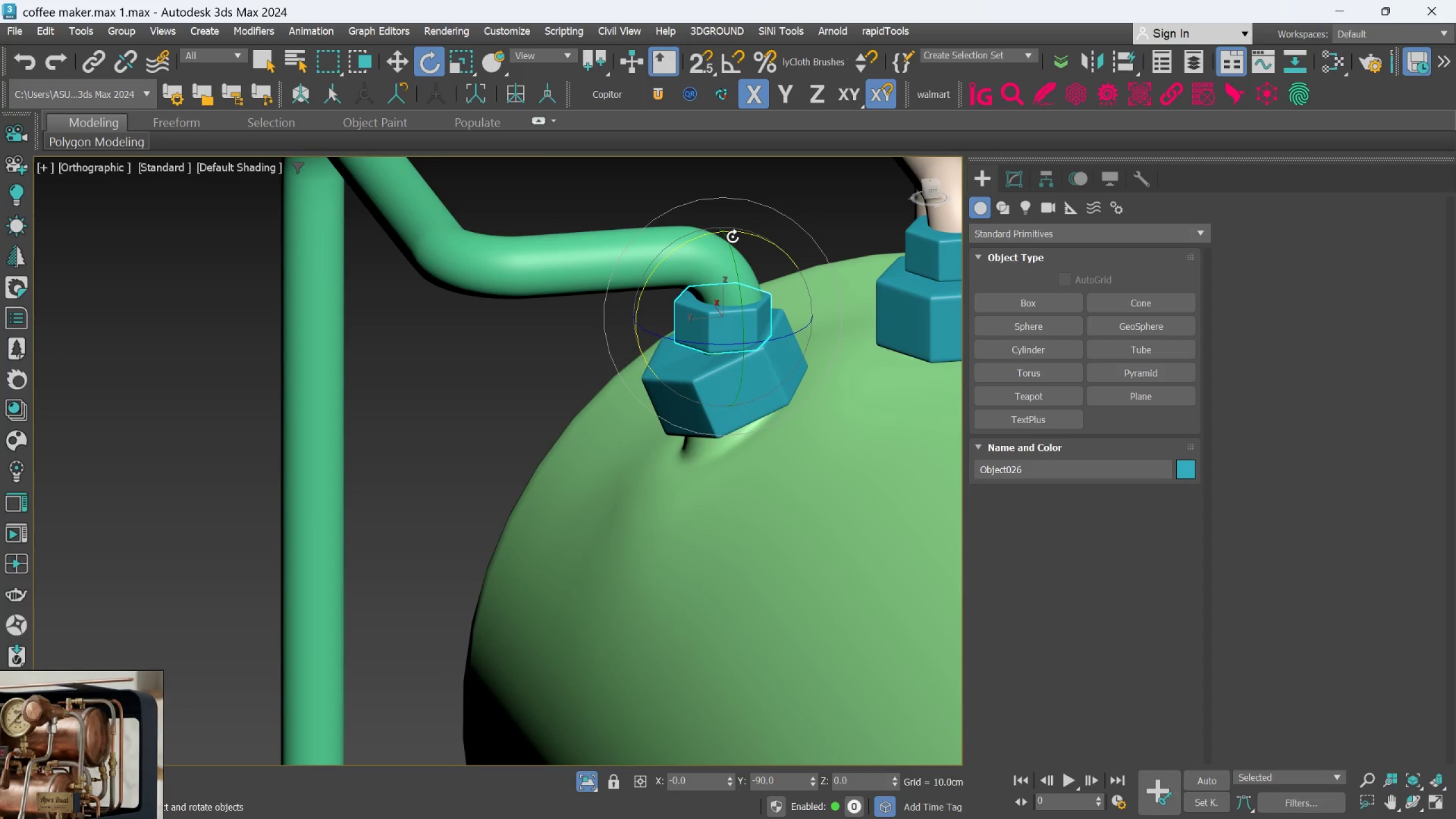 
left_click_drag(start_coordinate=[733, 237], to_coordinate=[721, 245])
 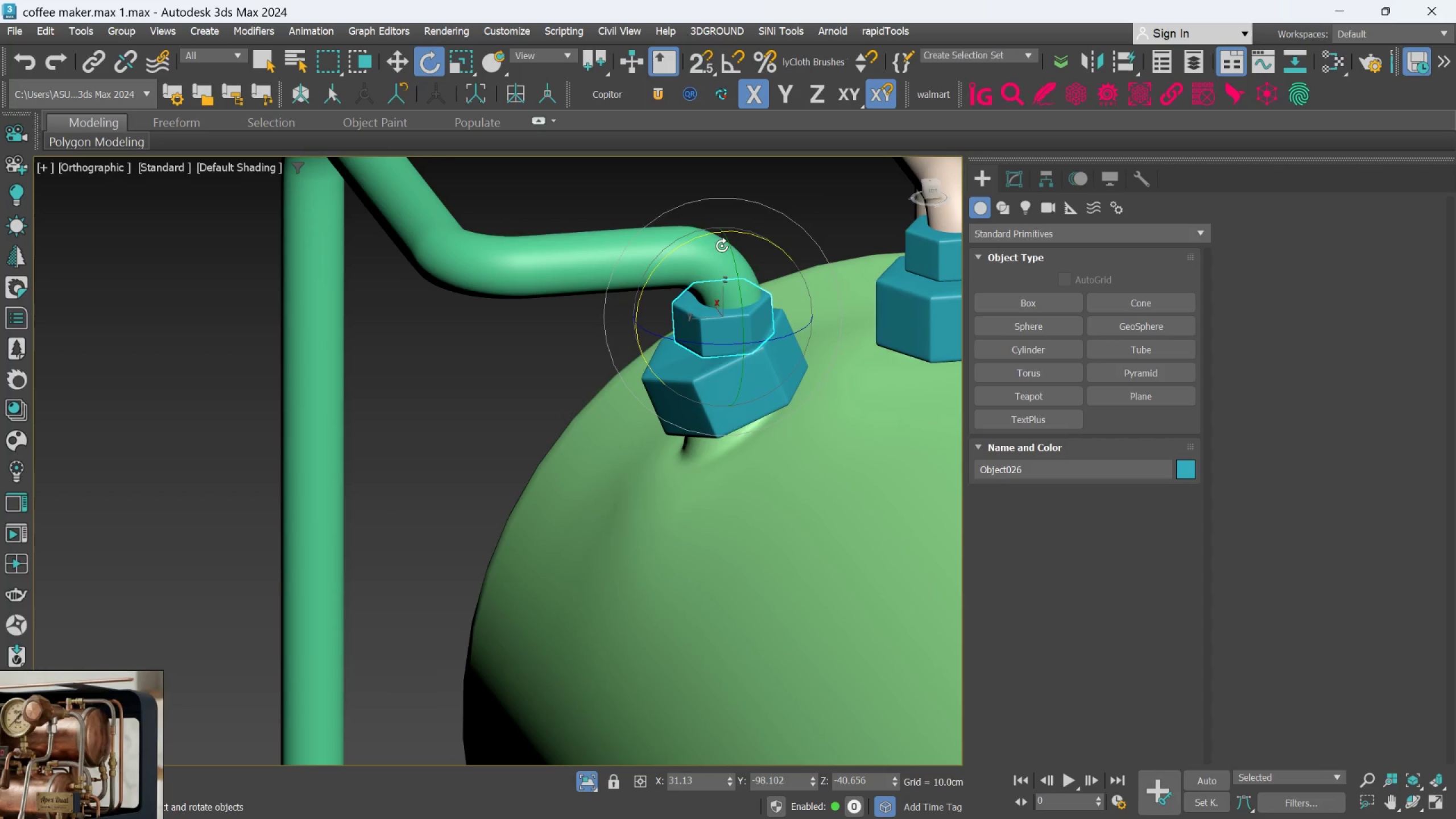 
key(Control+Z)
 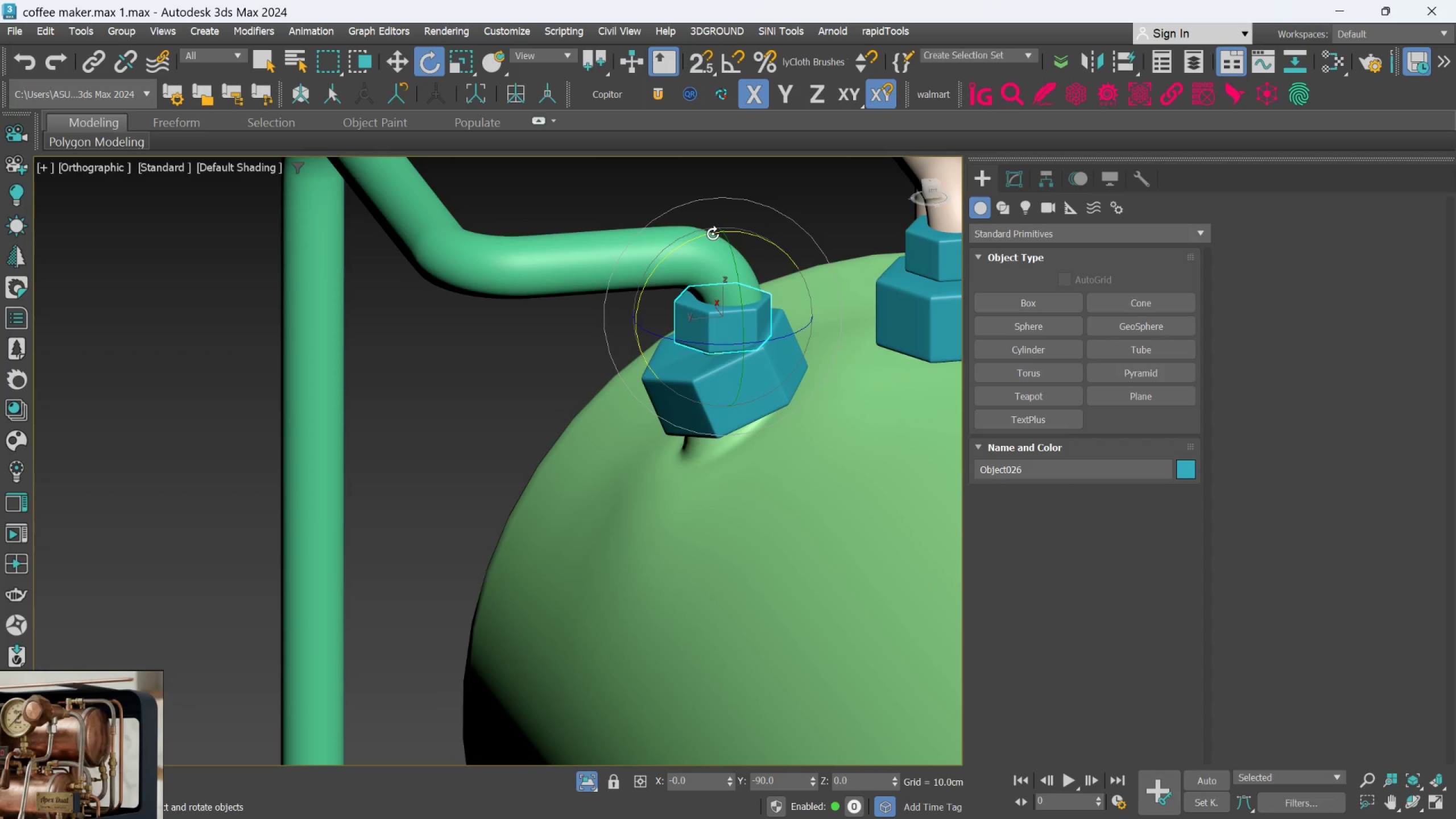 
left_click_drag(start_coordinate=[713, 234], to_coordinate=[690, 250])
 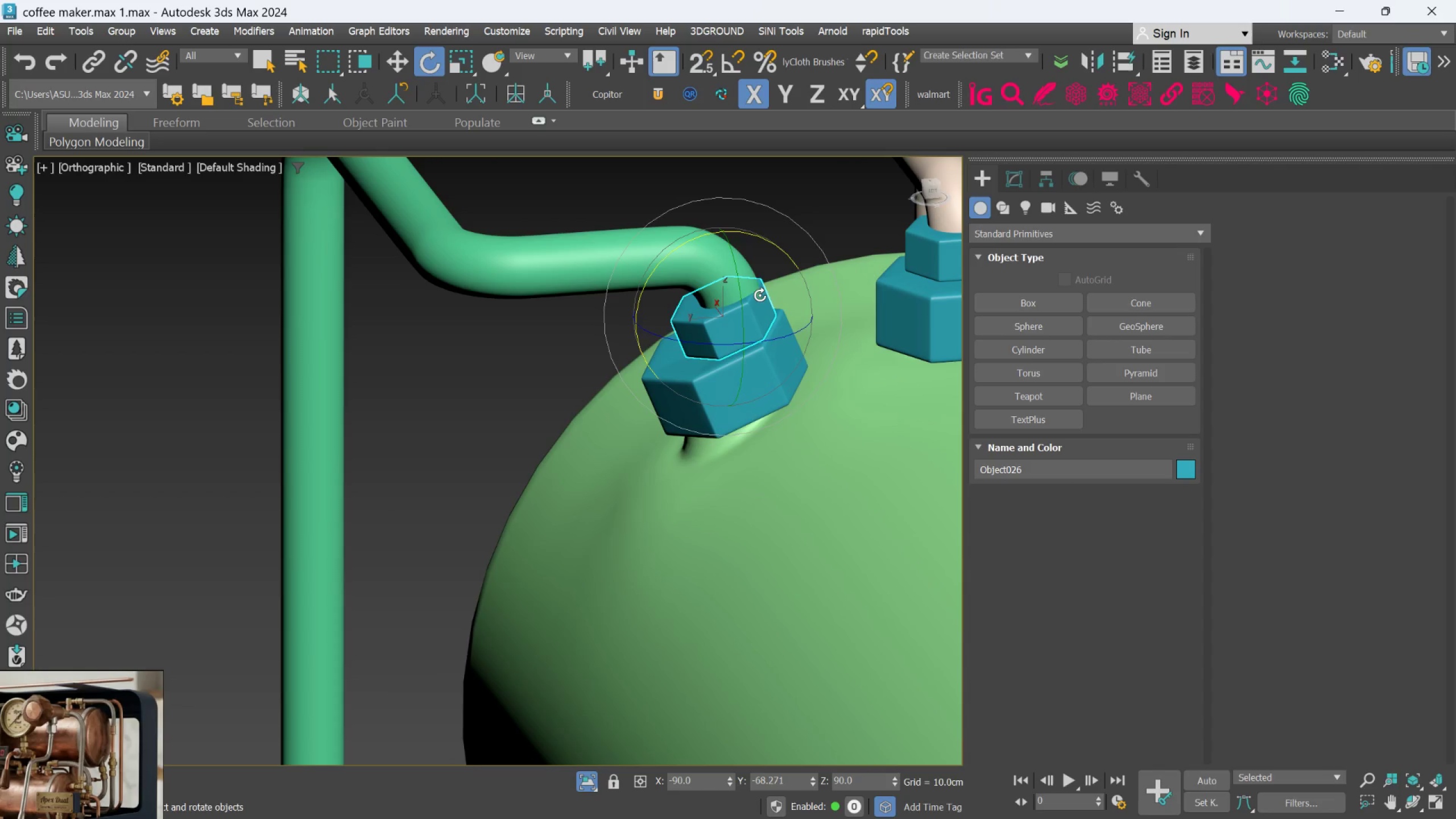 
key(W)
 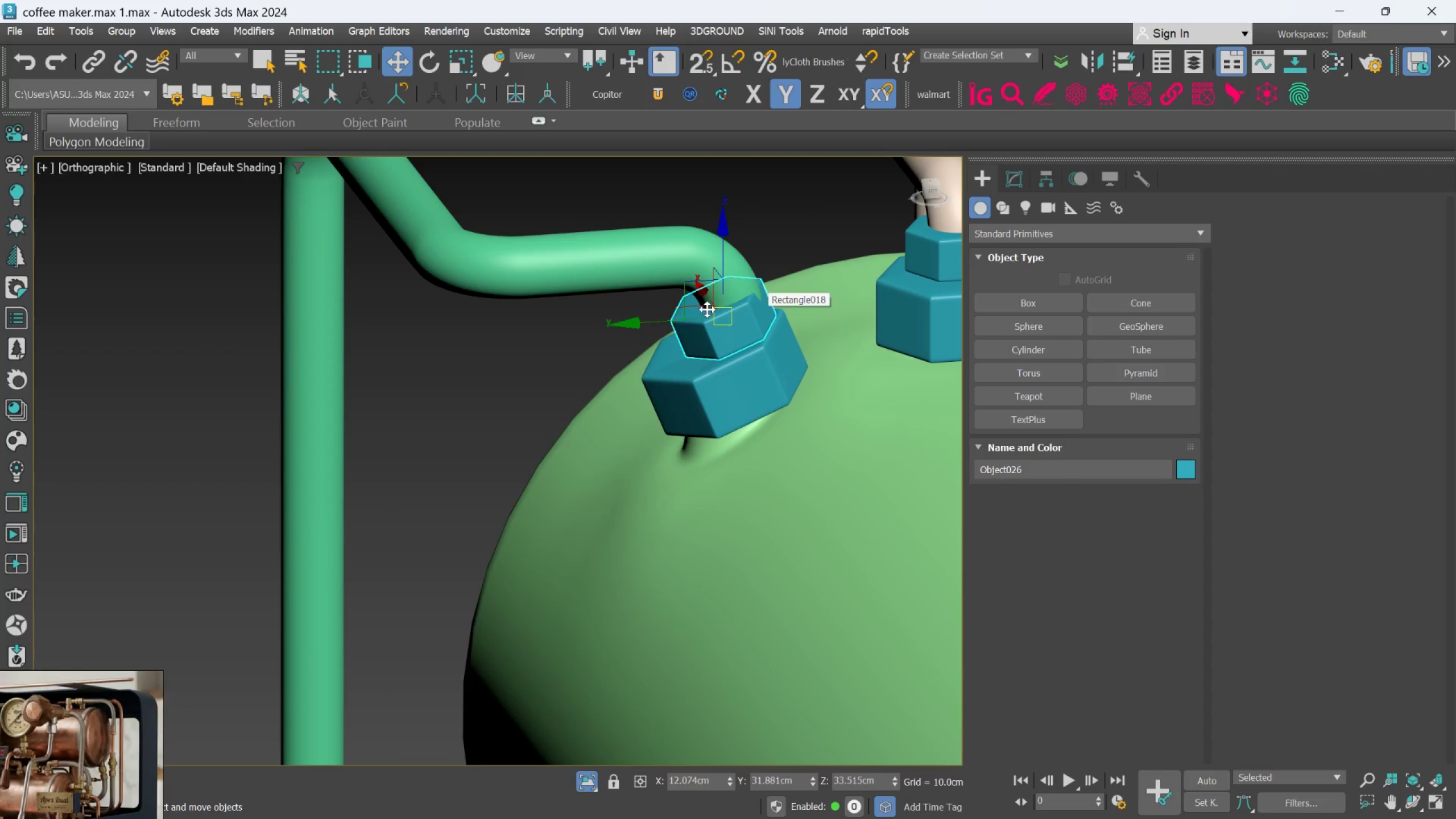 
scroll: coordinate [706, 309], scroll_direction: up, amount: 1.0
 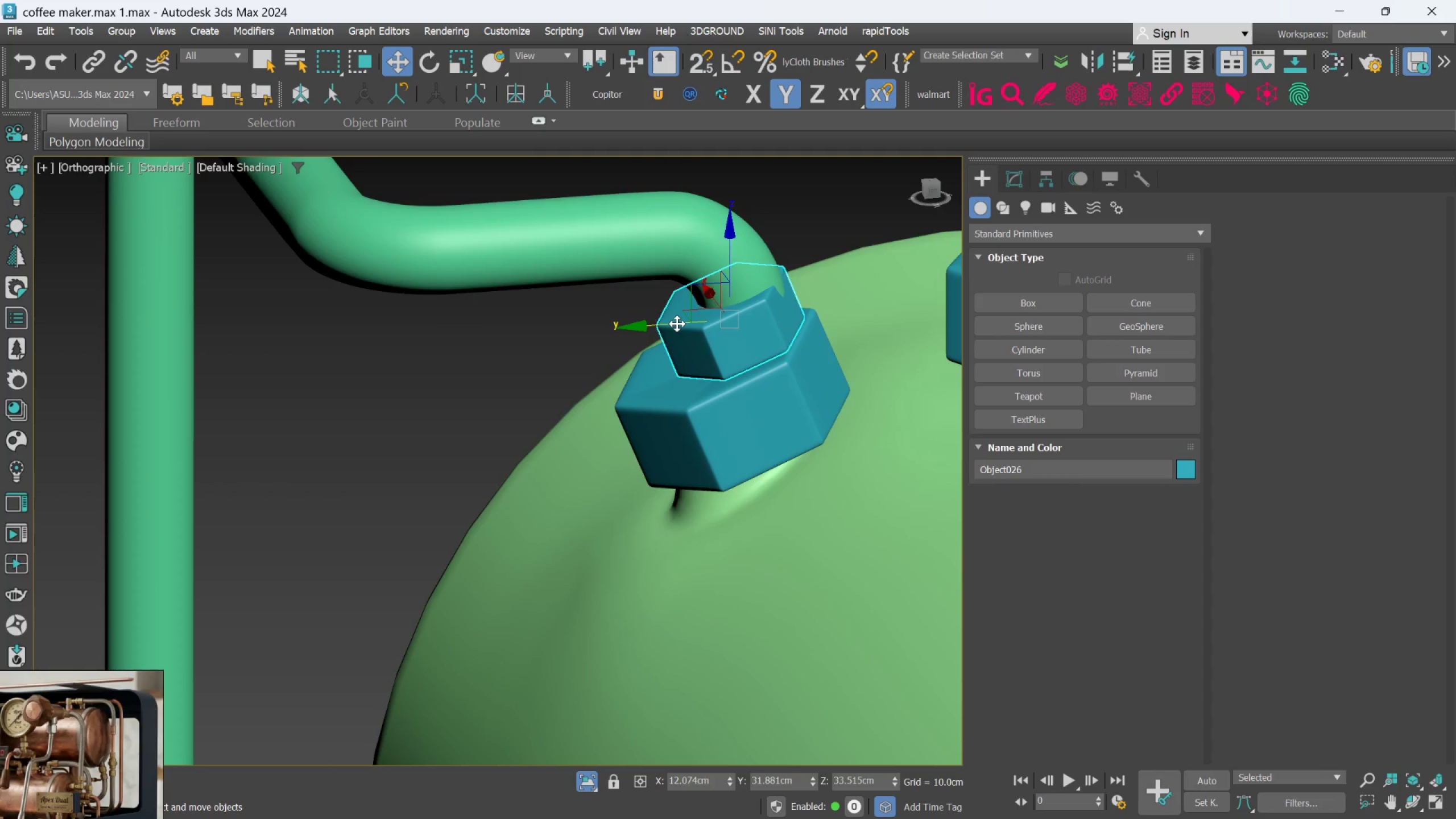 
left_click_drag(start_coordinate=[677, 324], to_coordinate=[685, 318])
 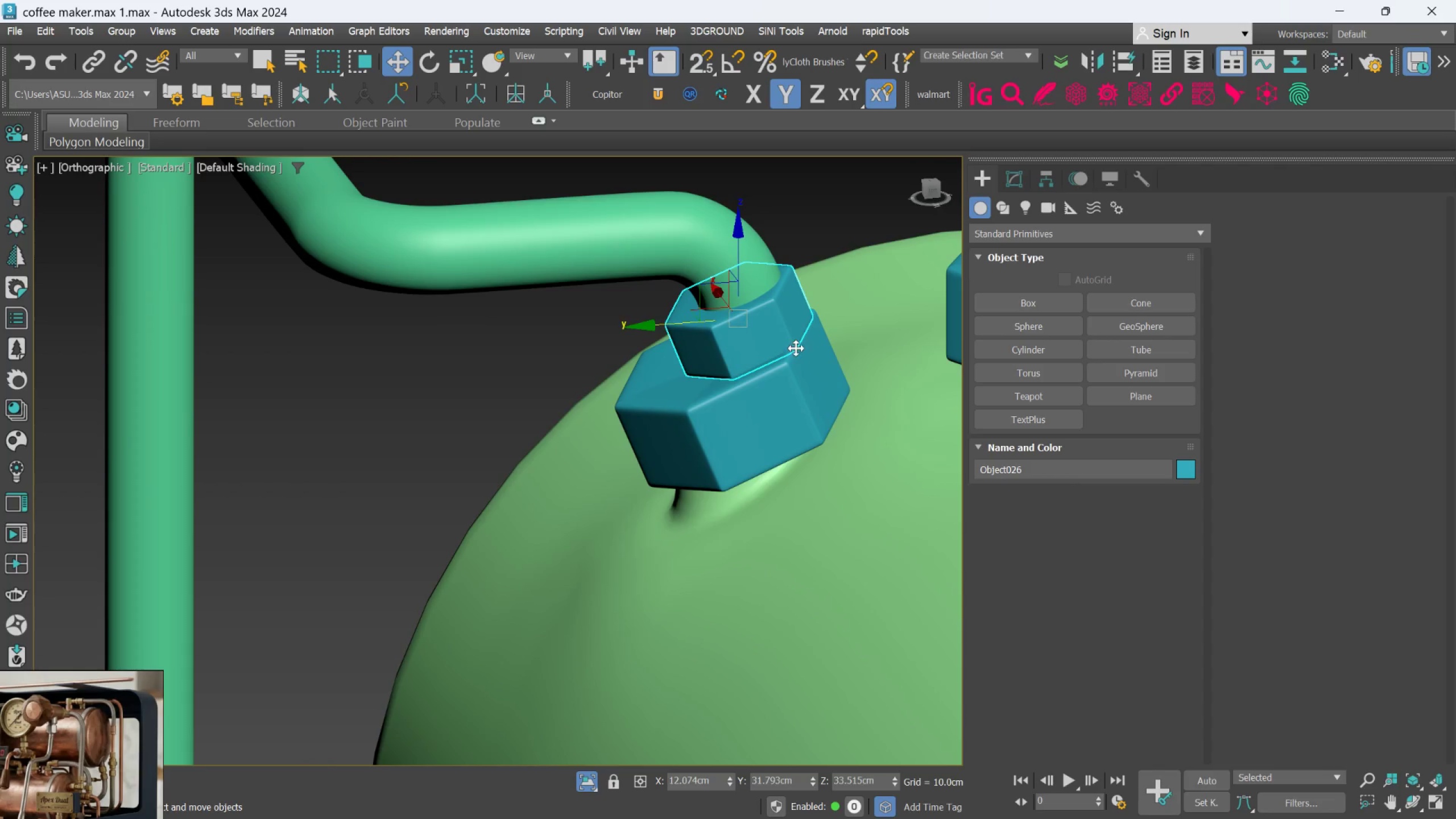 
scroll: coordinate [796, 352], scroll_direction: down, amount: 5.0
 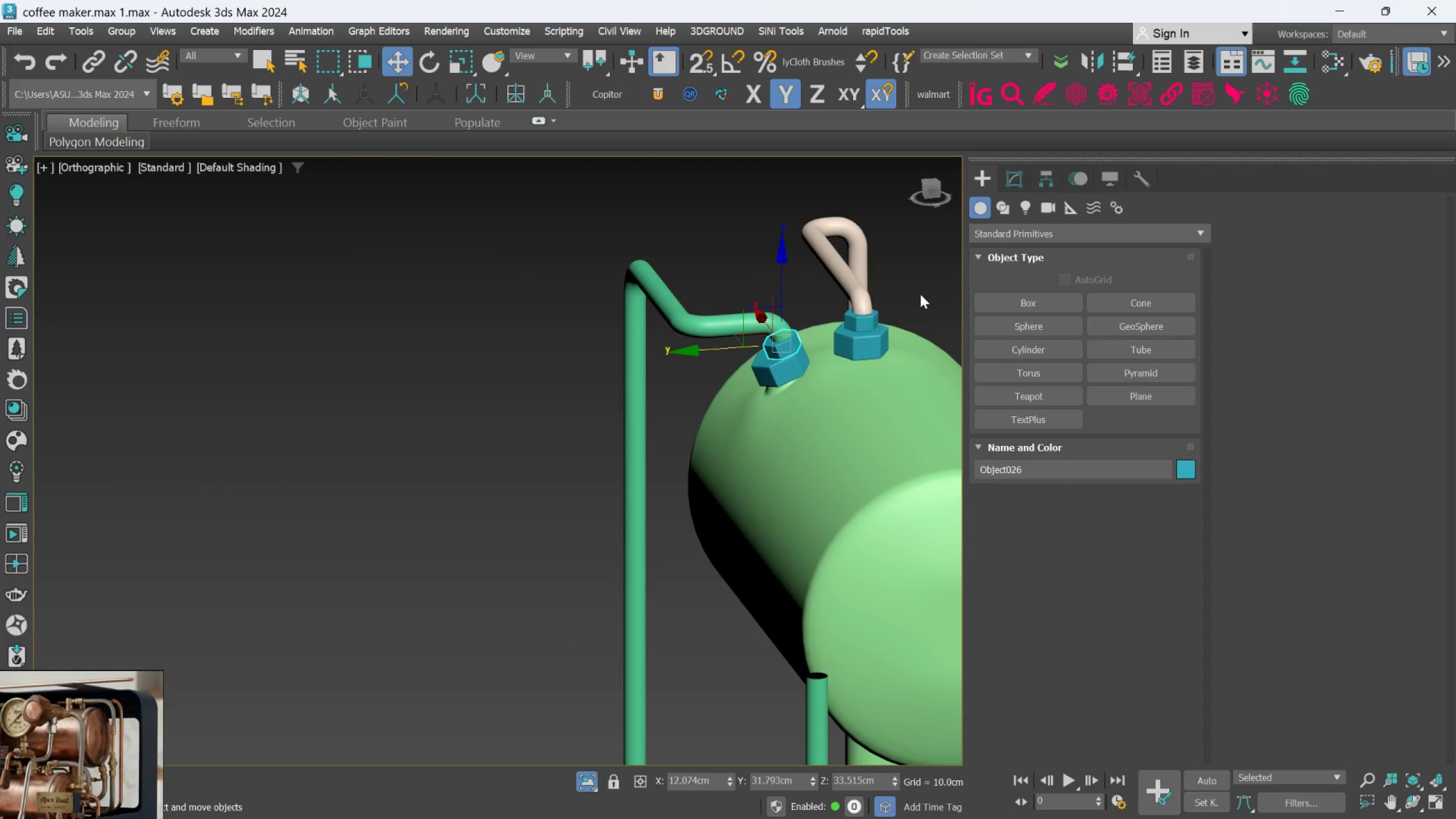 
left_click([910, 274])
 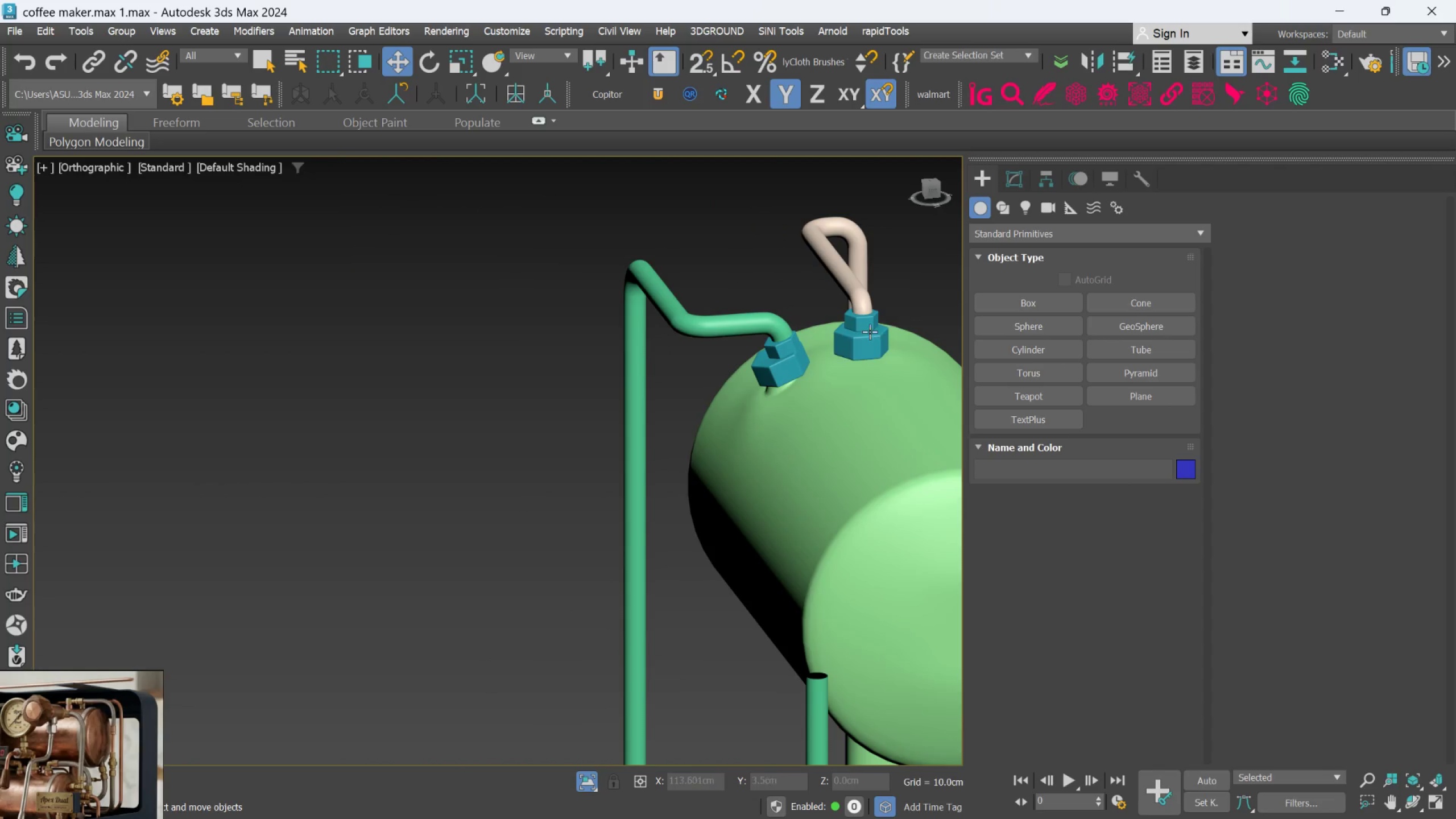 
scroll: coordinate [791, 354], scroll_direction: up, amount: 5.0
 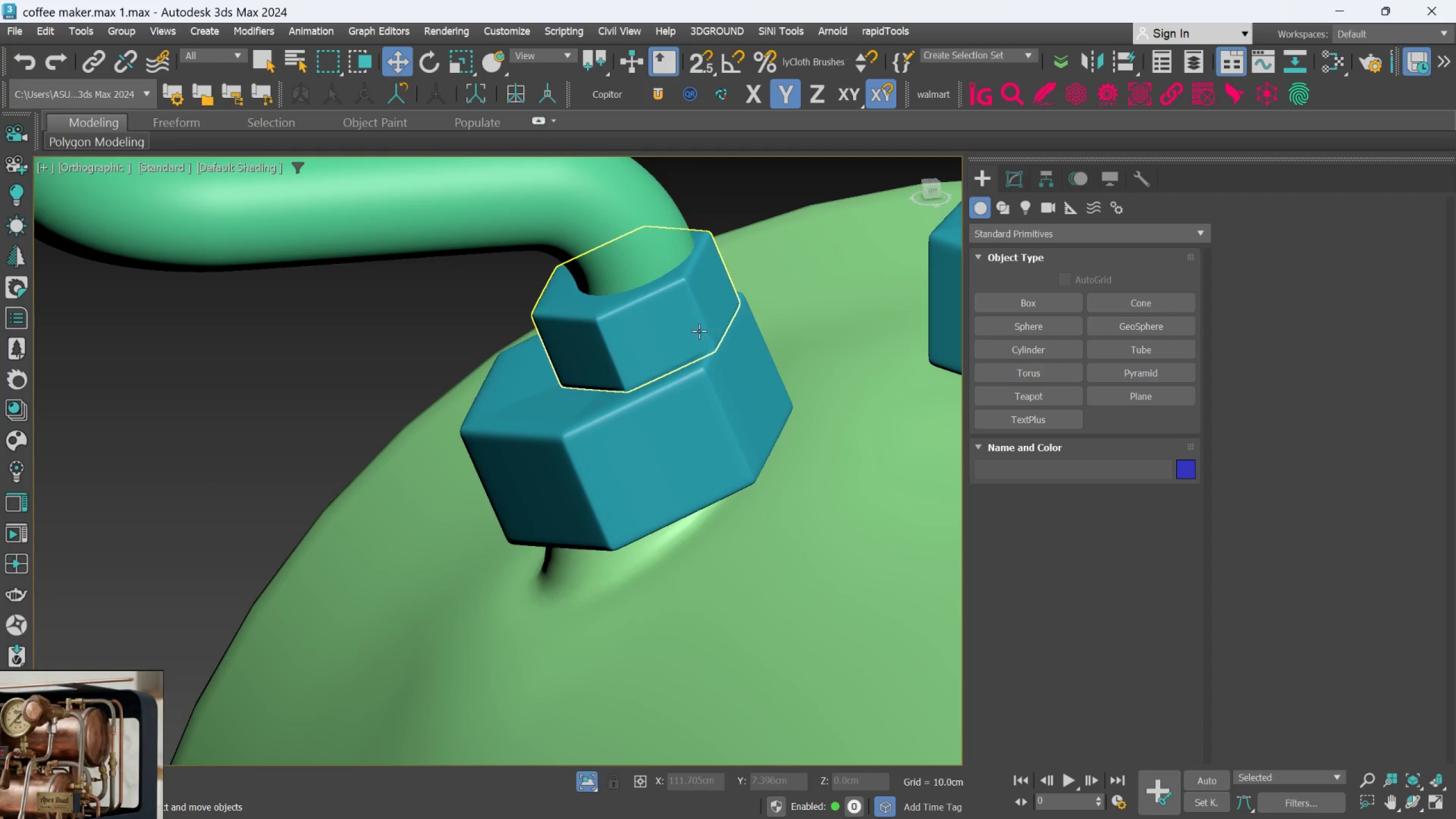 
left_click([698, 330])
 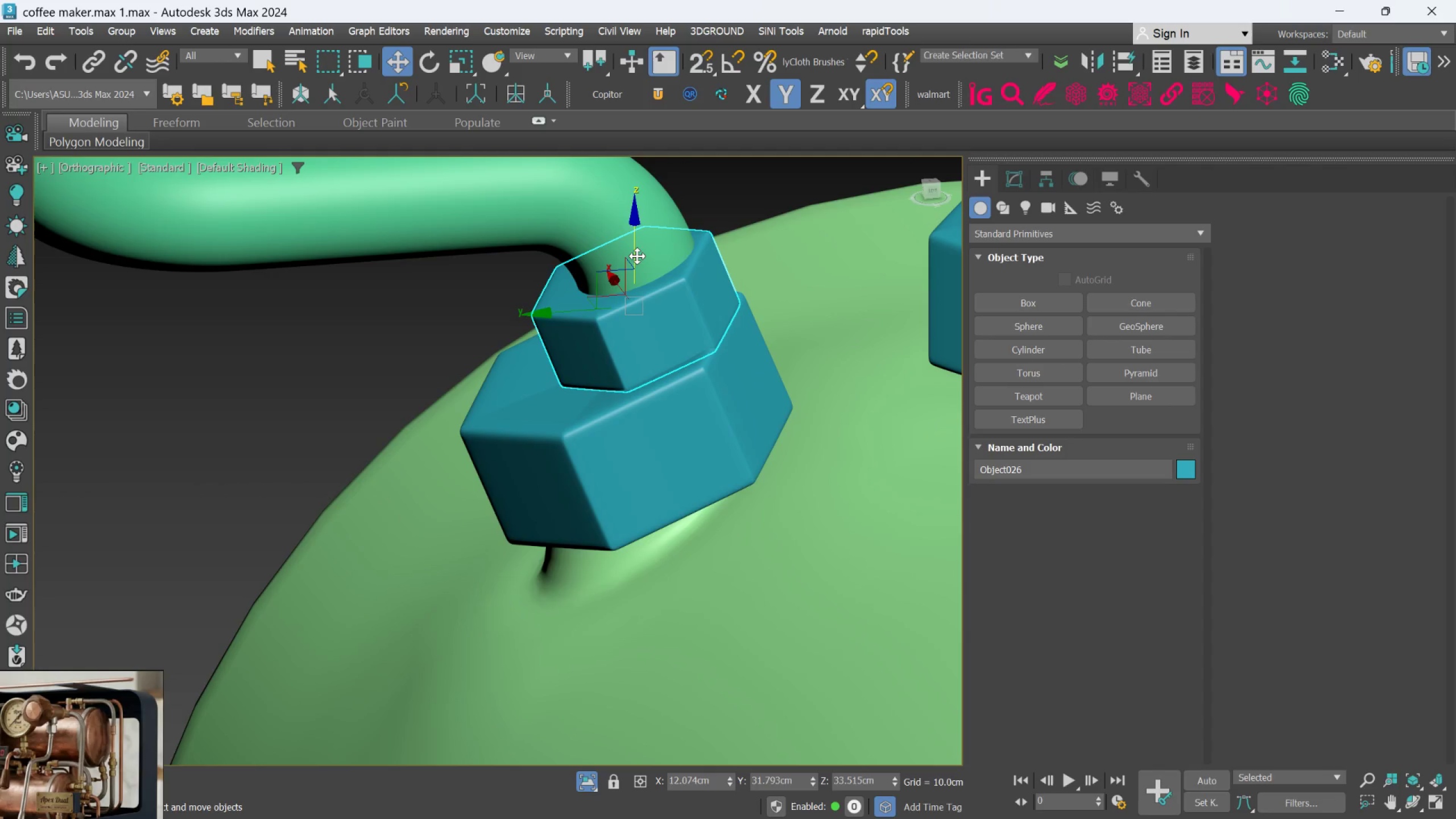 
left_click_drag(start_coordinate=[636, 256], to_coordinate=[635, 247])
 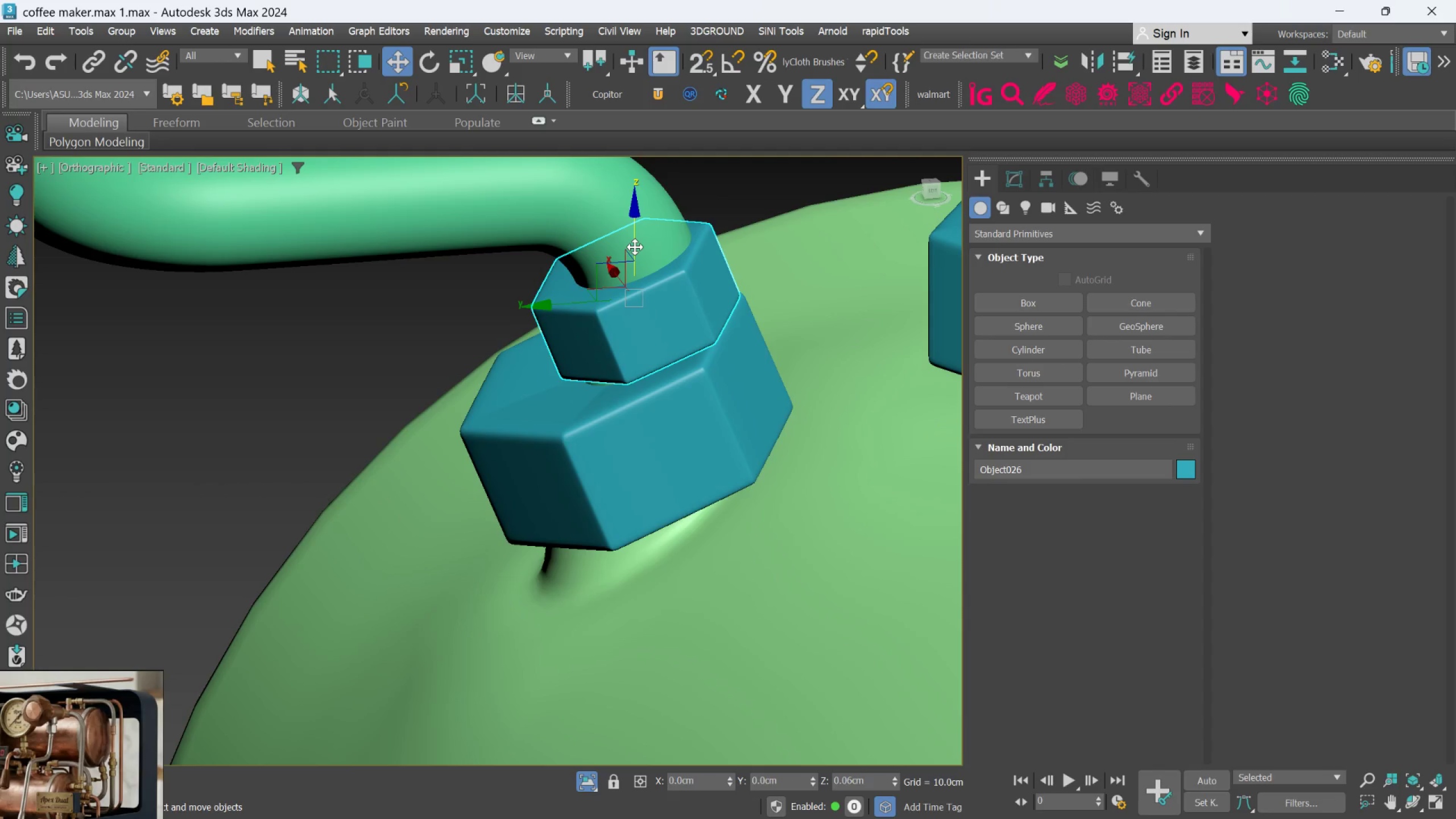 
scroll: coordinate [668, 284], scroll_direction: down, amount: 6.0
 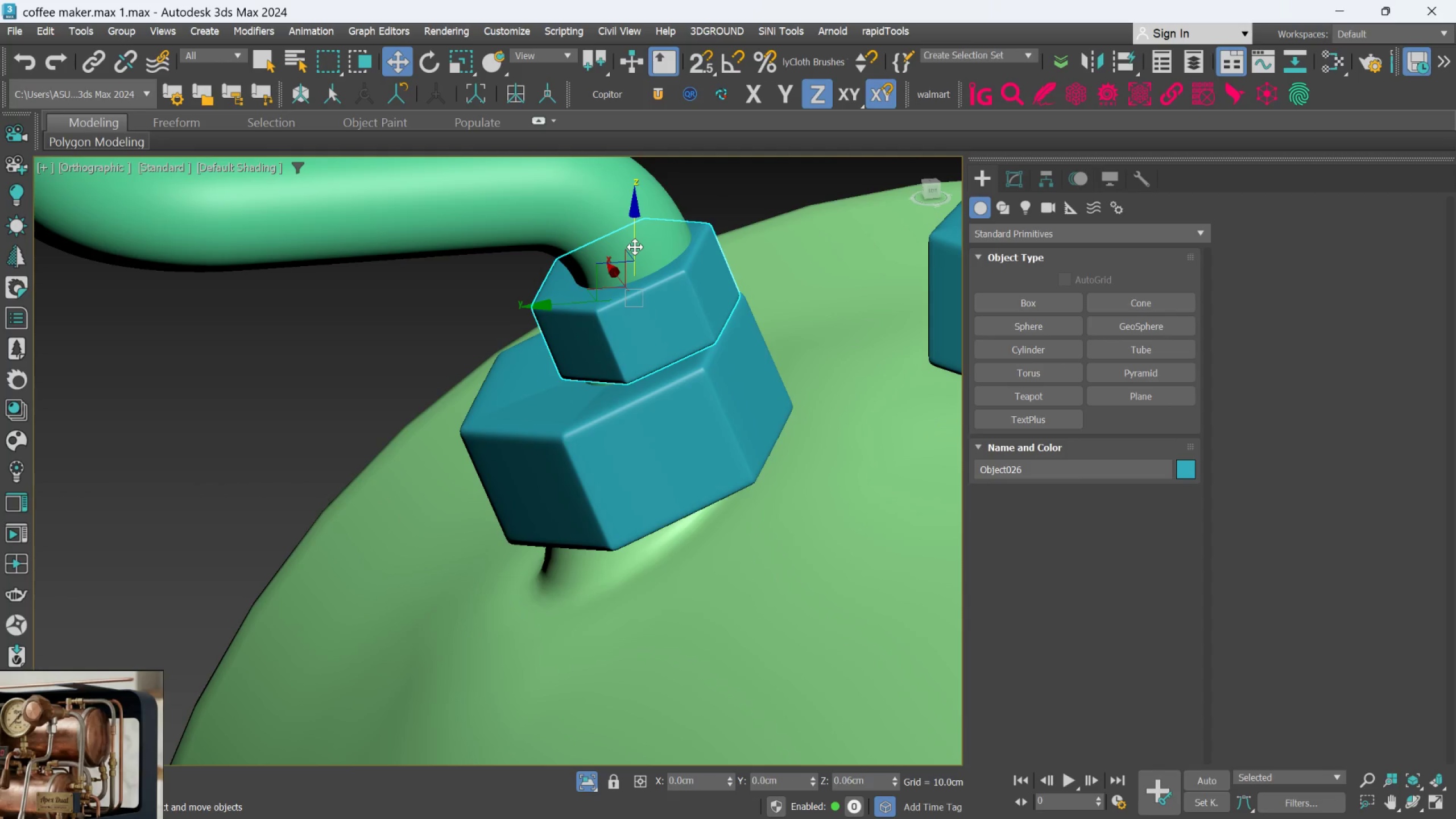 
hold_key(key=AltLeft, duration=2.0)
 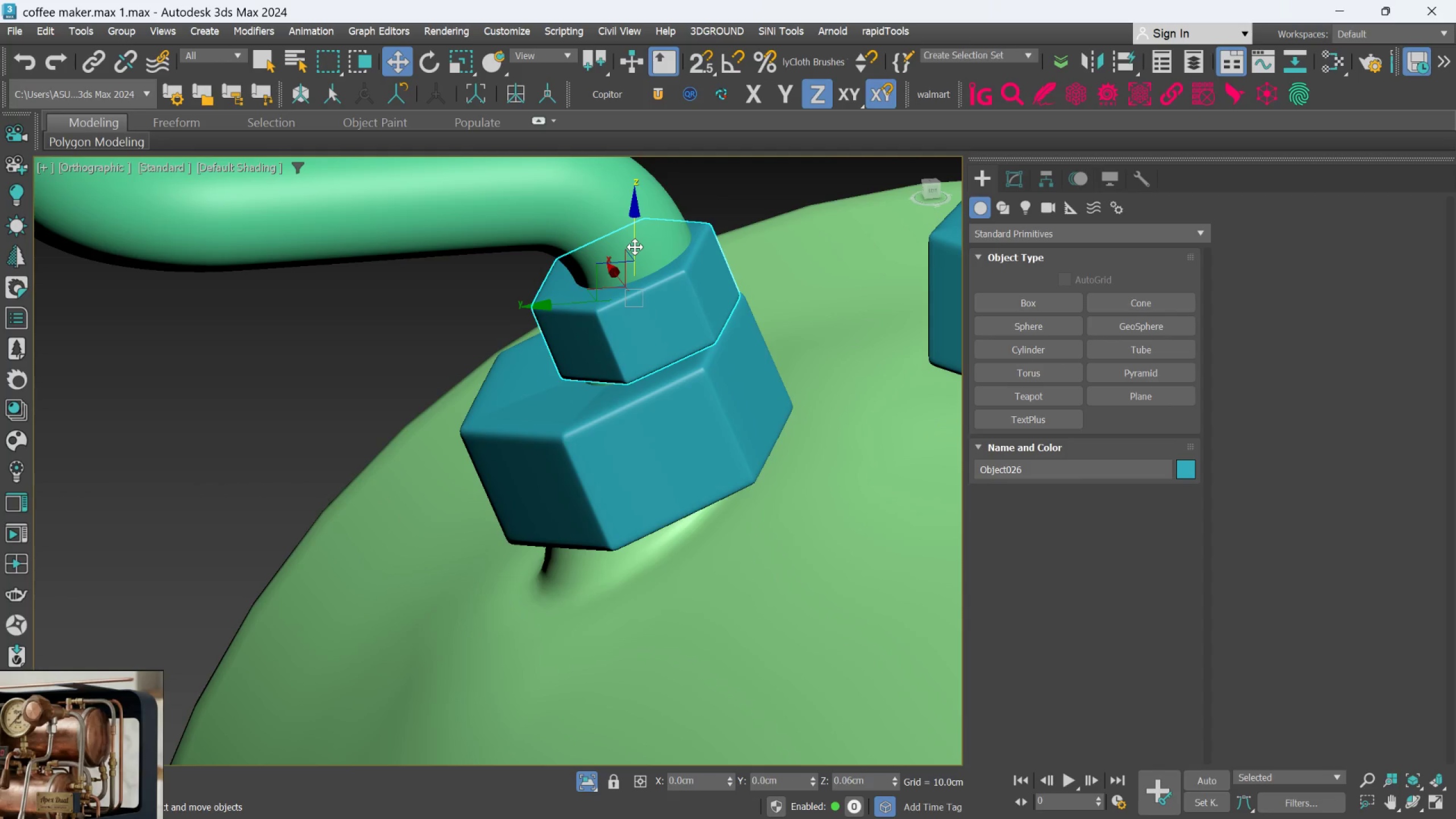 
scroll: coordinate [638, 278], scroll_direction: up, amount: 6.0
 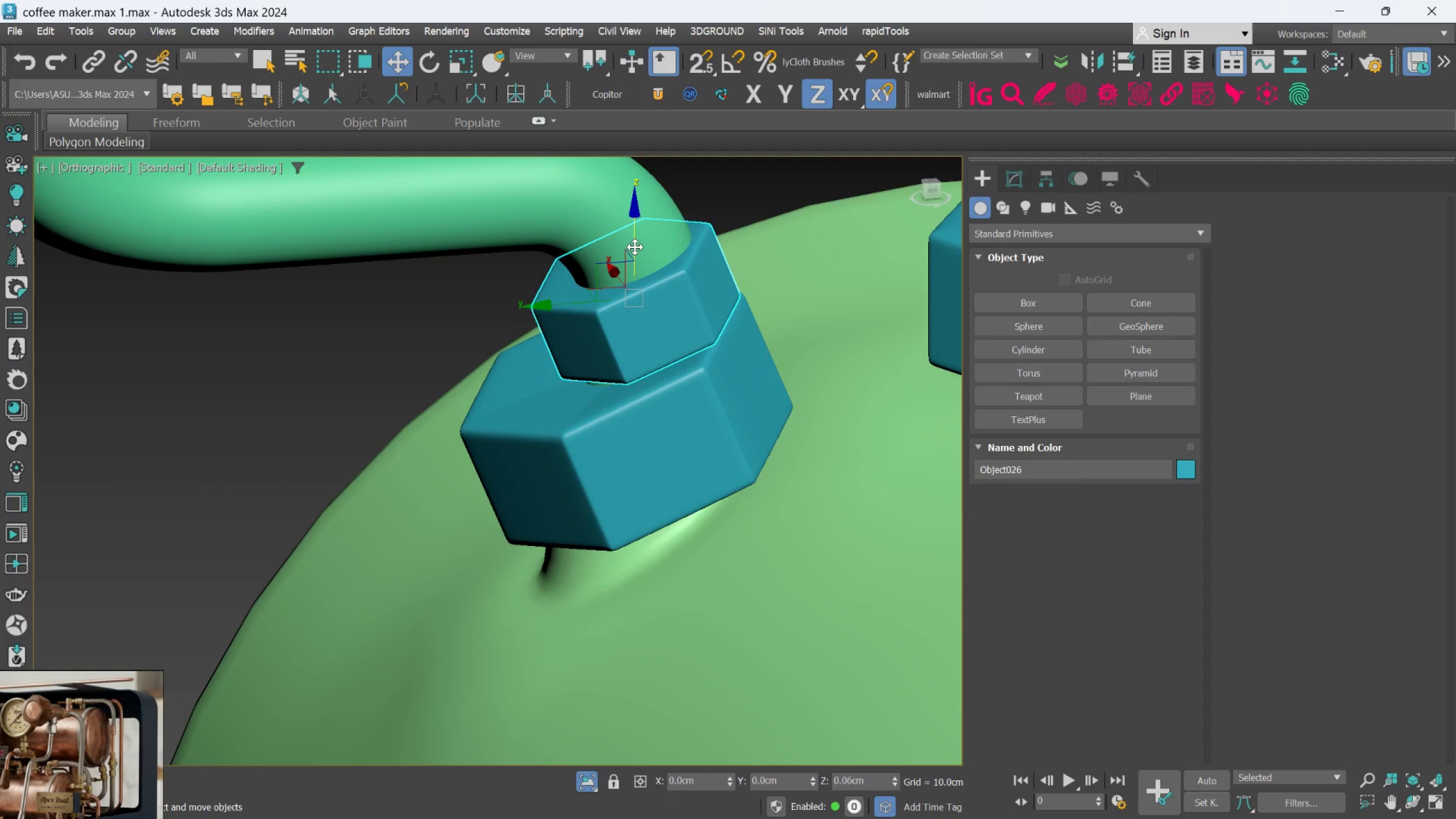 
scroll: coordinate [640, 342], scroll_direction: down, amount: 3.0
 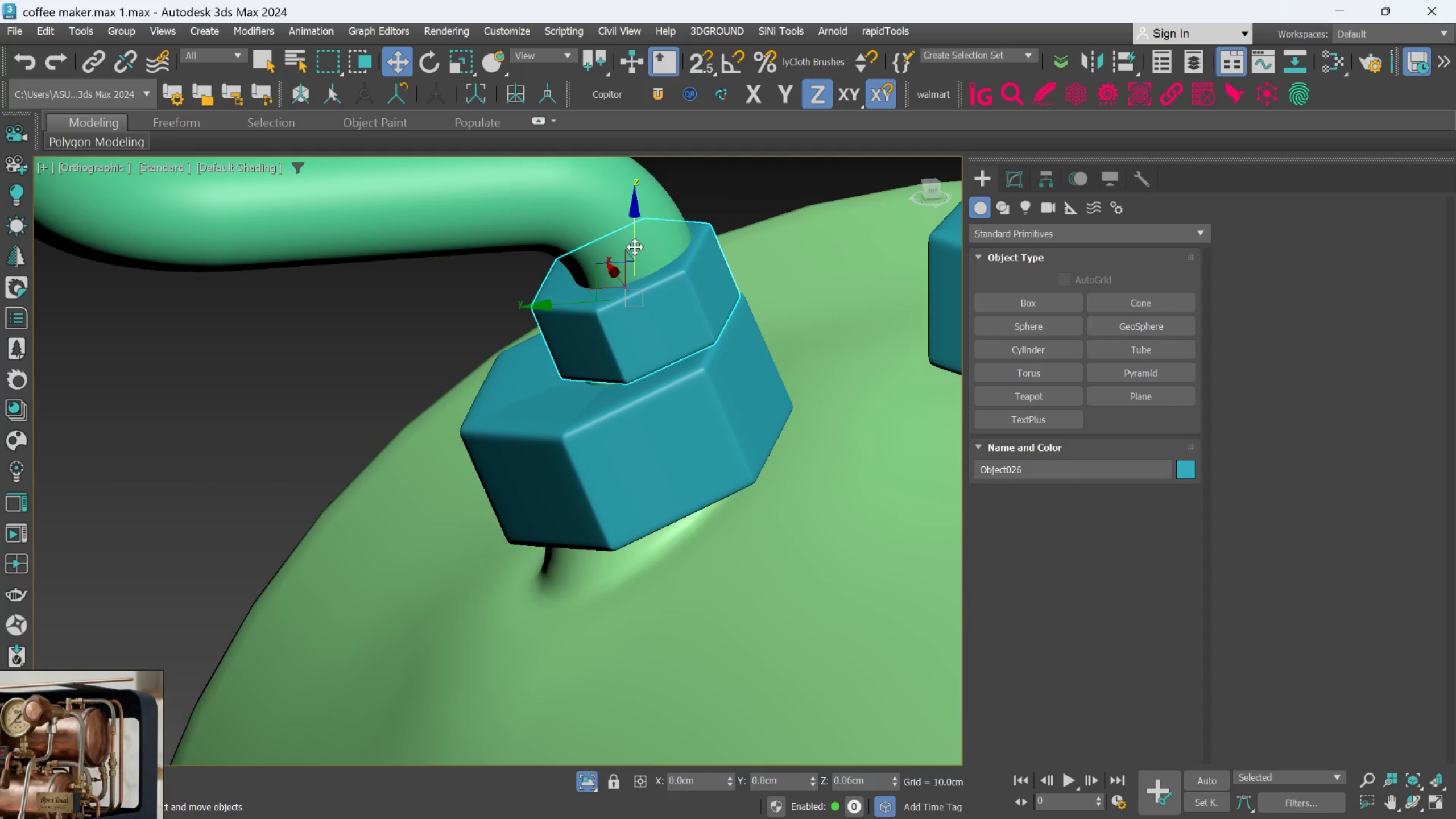 
scroll: coordinate [670, 470], scroll_direction: up, amount: 3.0
 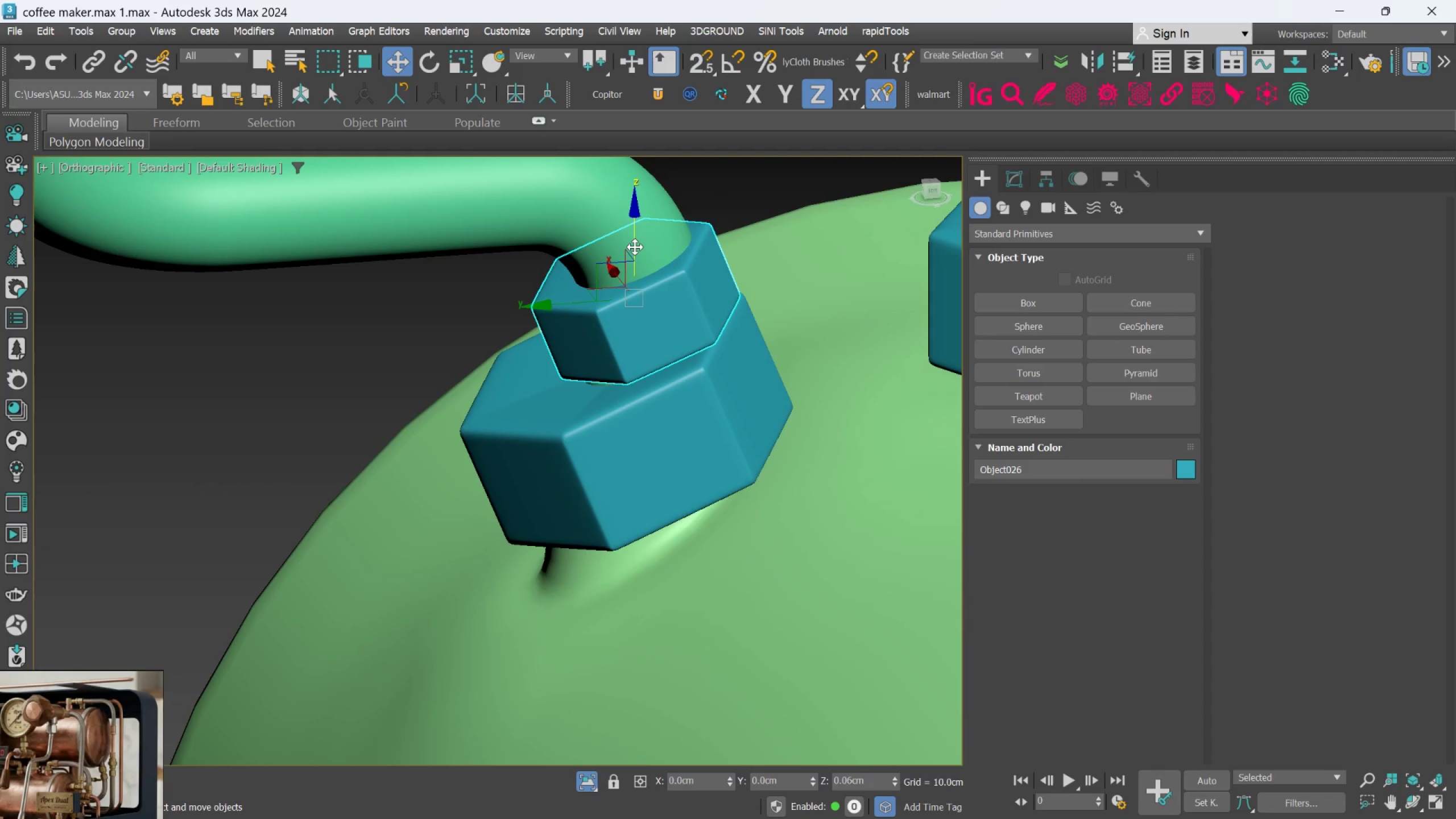 
left_click([670, 470])
 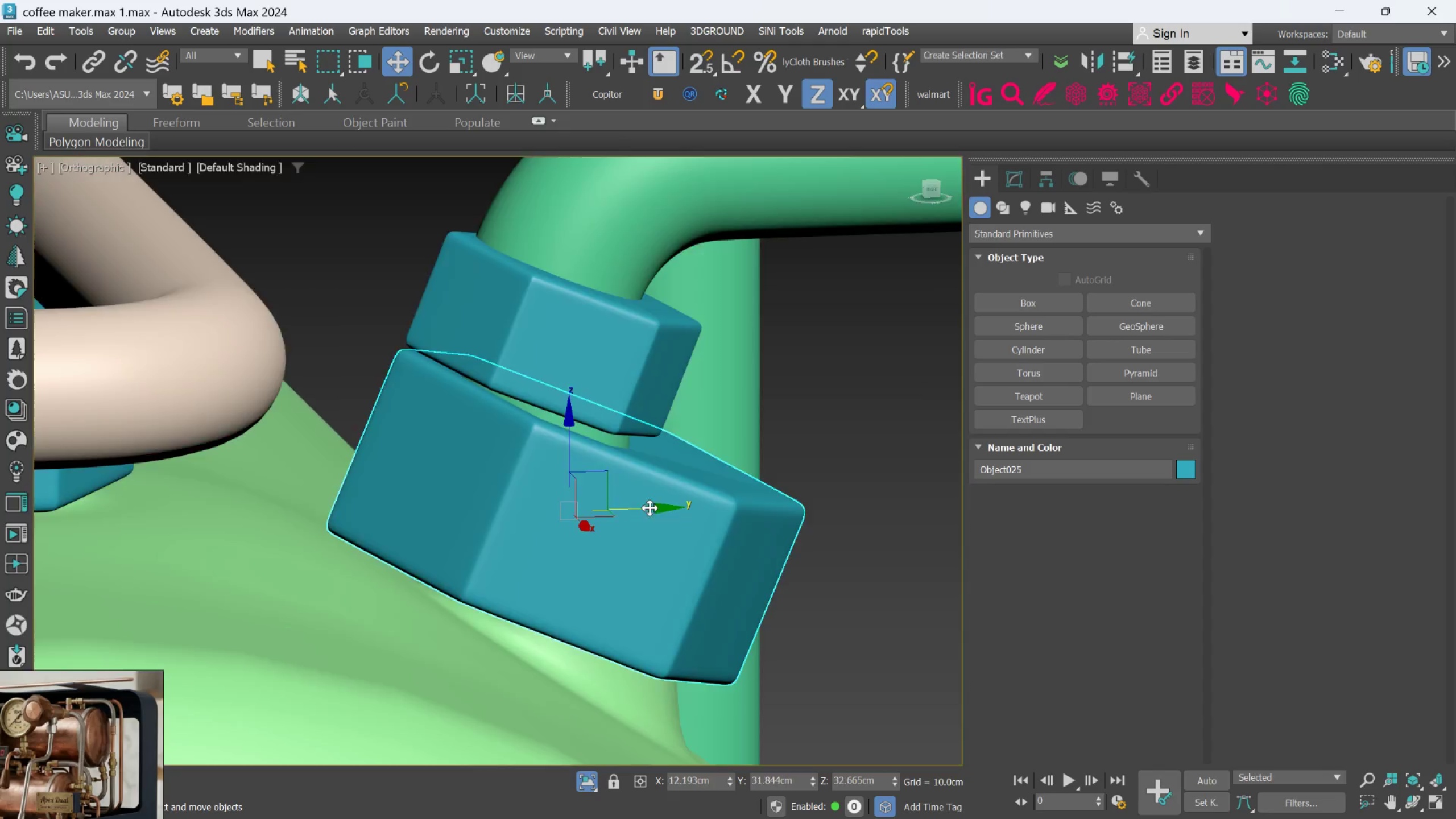 
left_click_drag(start_coordinate=[650, 508], to_coordinate=[634, 483])
 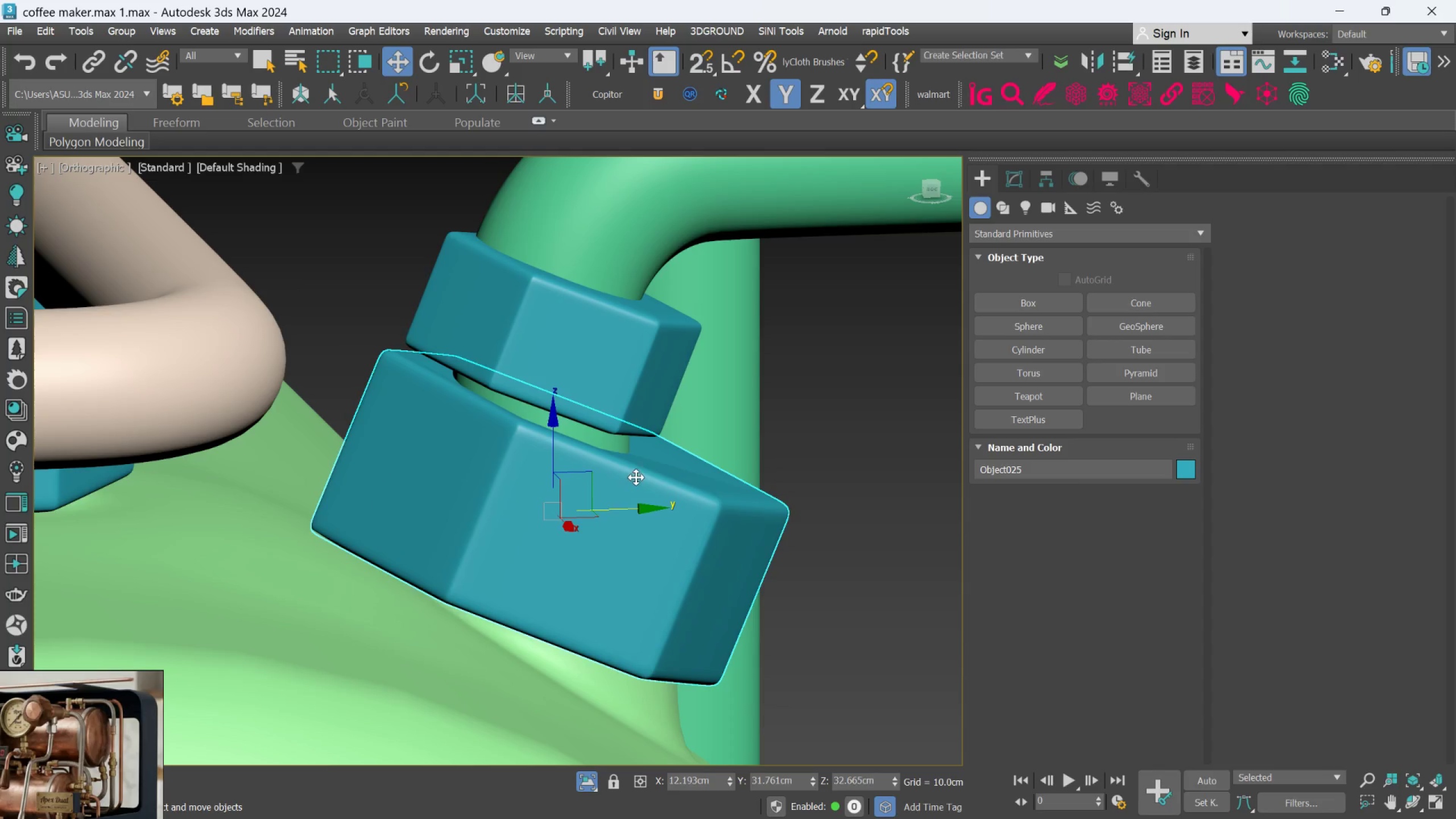 
scroll: coordinate [638, 475], scroll_direction: down, amount: 3.0
 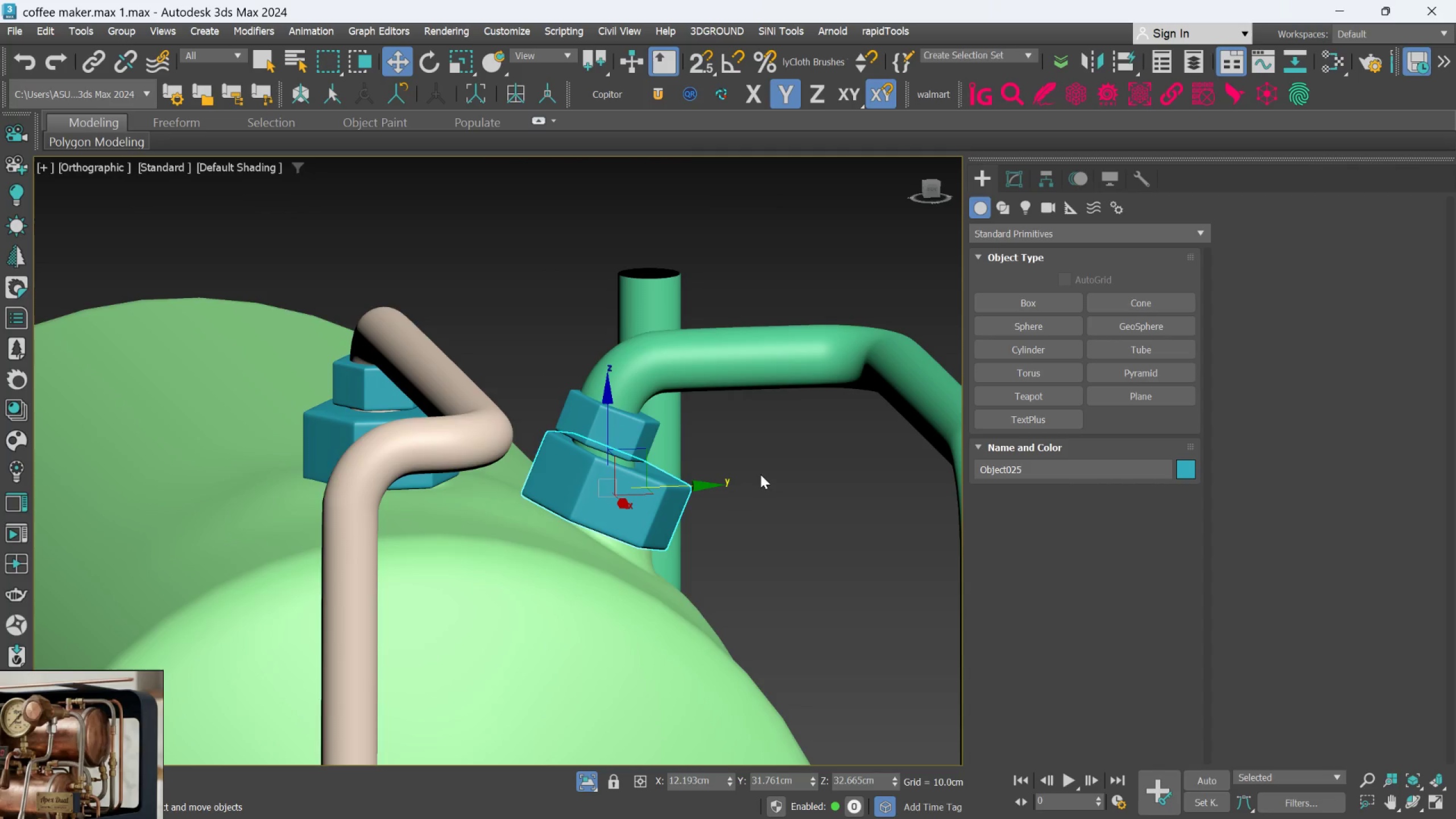 
left_click([763, 474])
 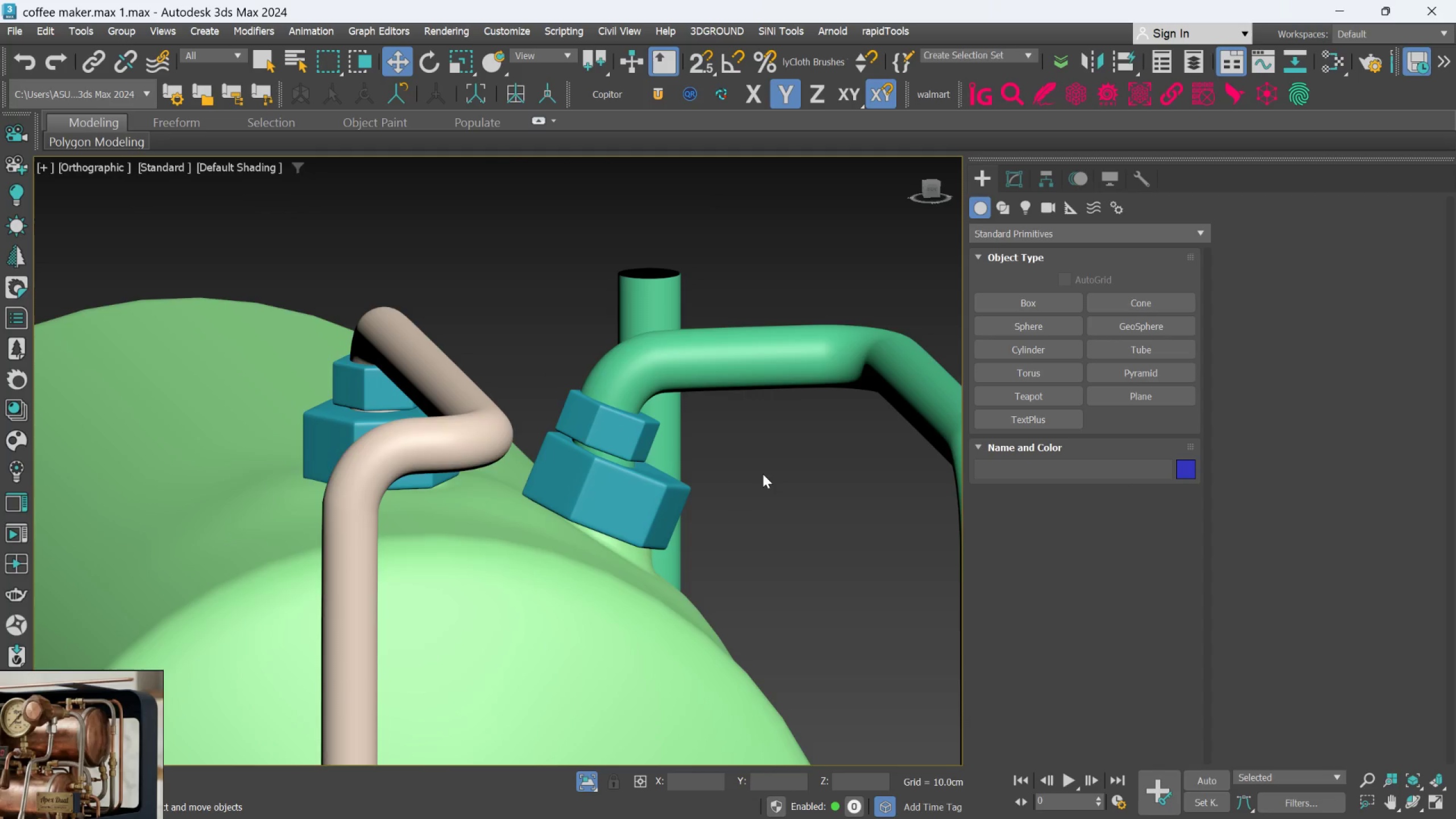 
scroll: coordinate [763, 474], scroll_direction: down, amount: 1.0
 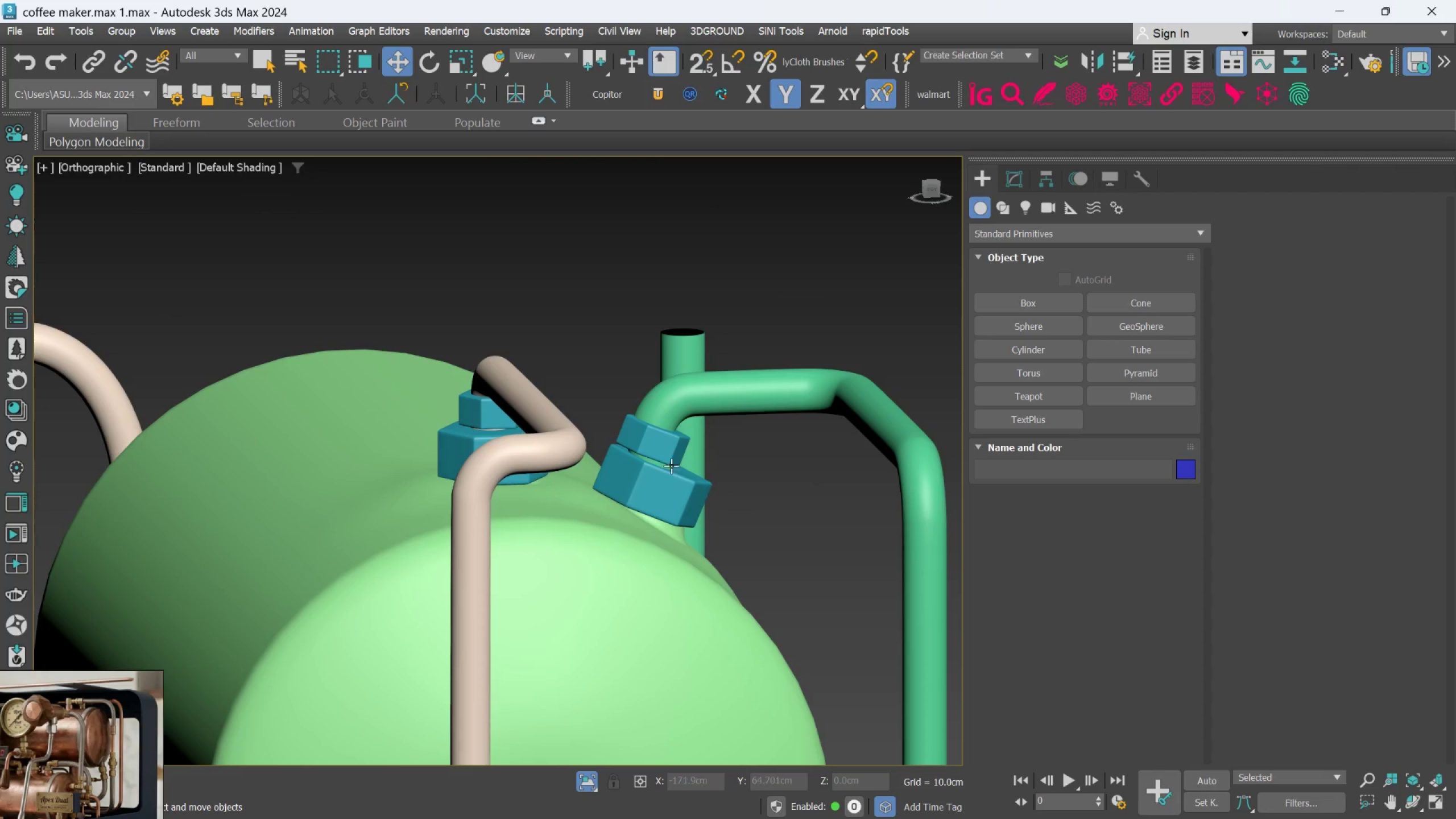 